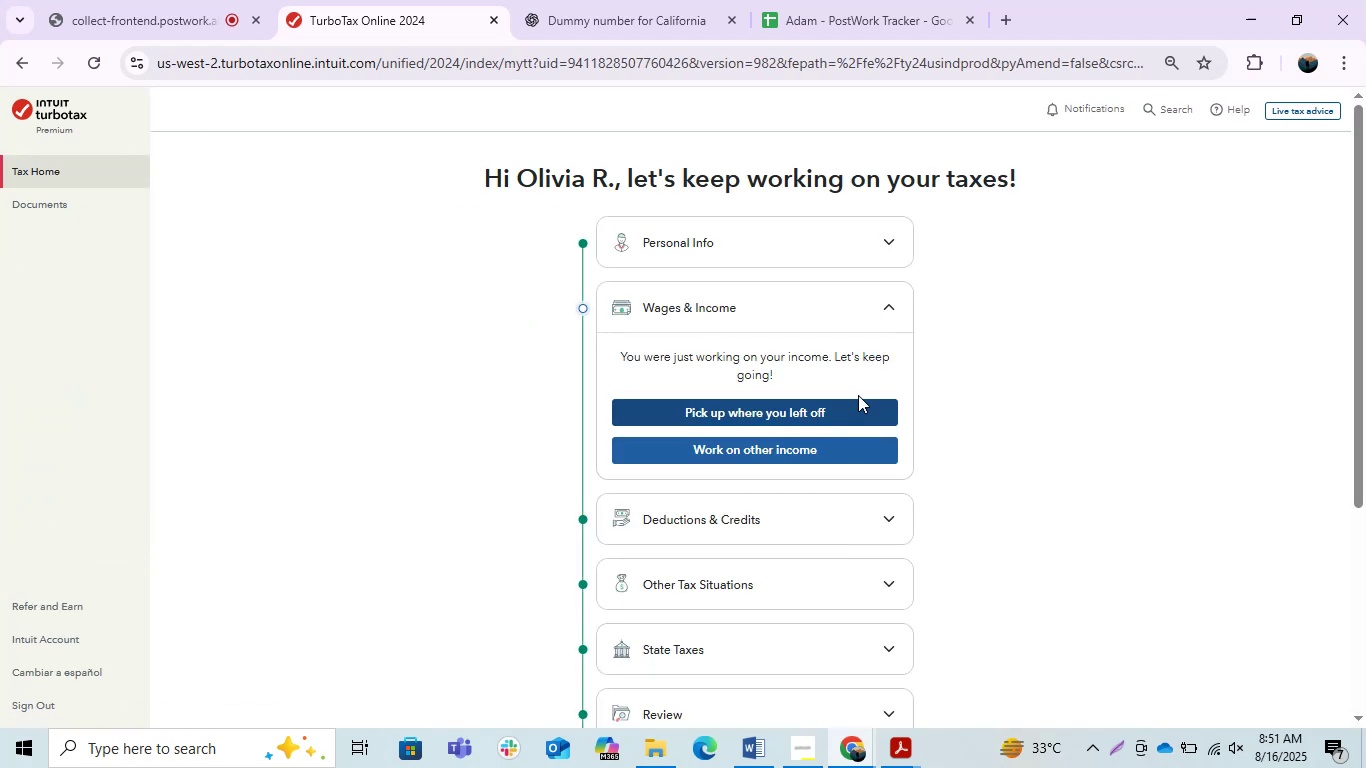 
left_click([889, 307])
 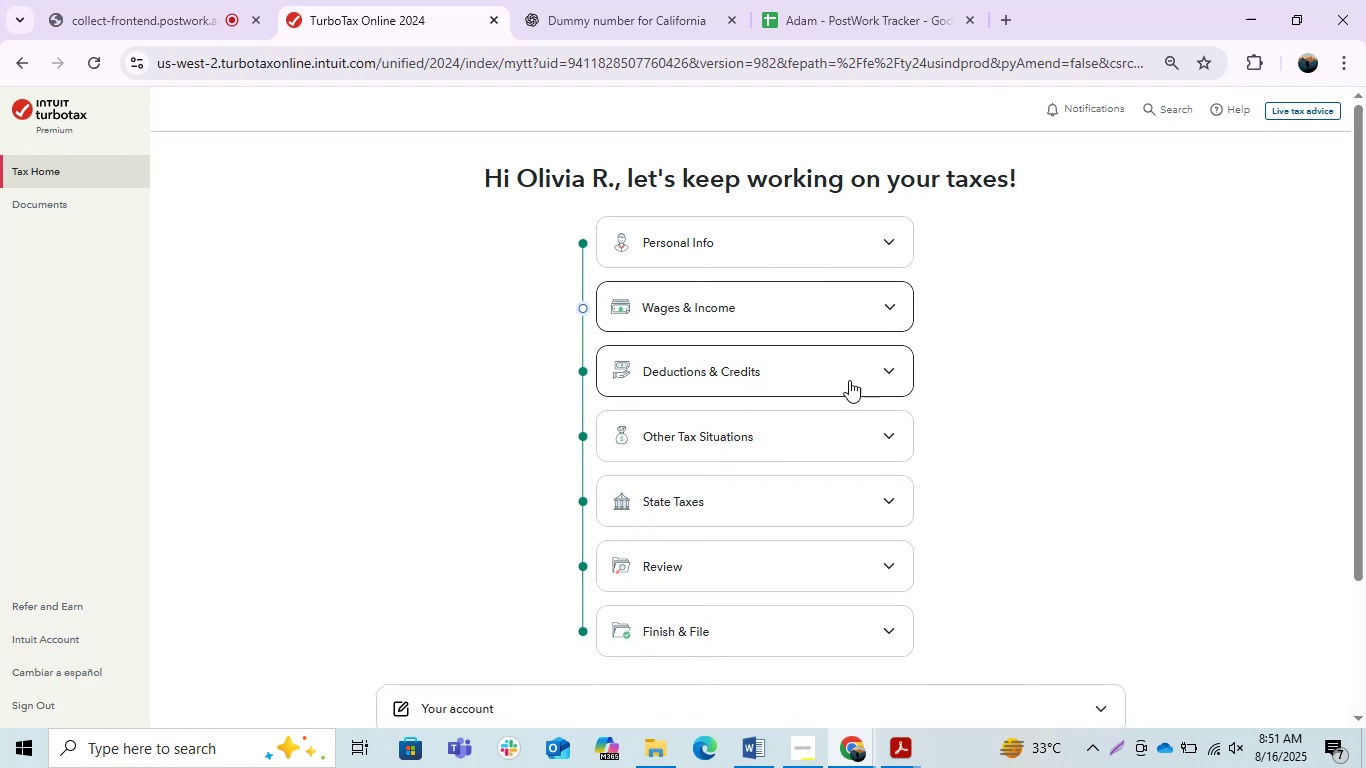 
left_click([815, 364])
 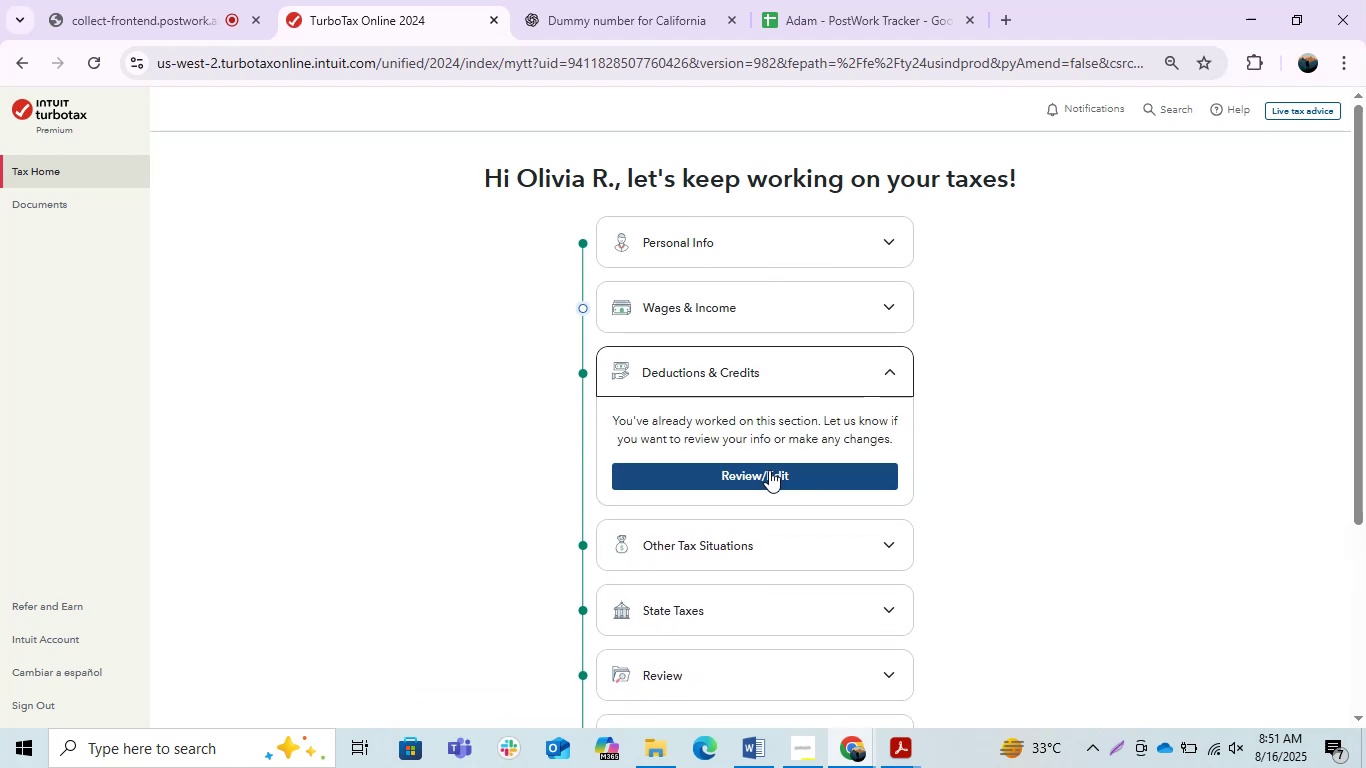 
left_click([769, 470])
 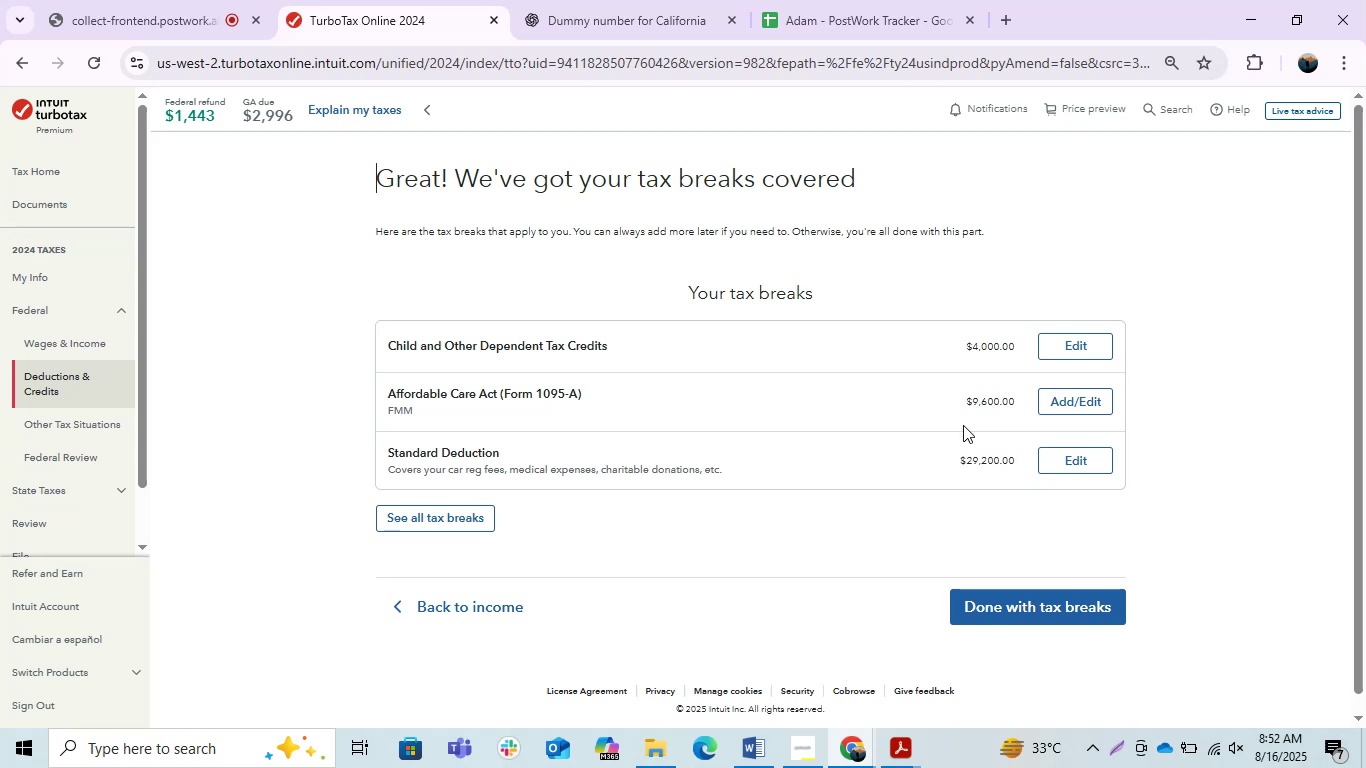 
wait(15.14)
 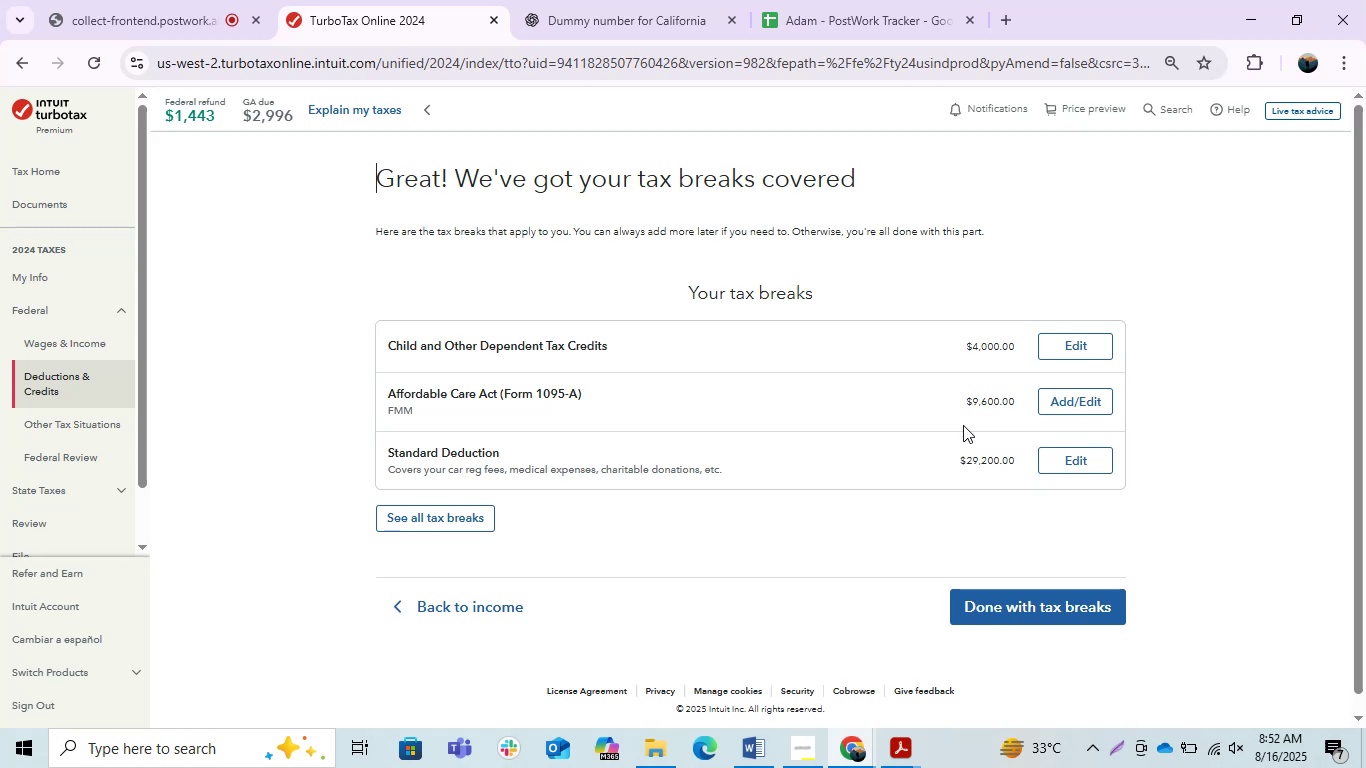 
left_click([1086, 455])
 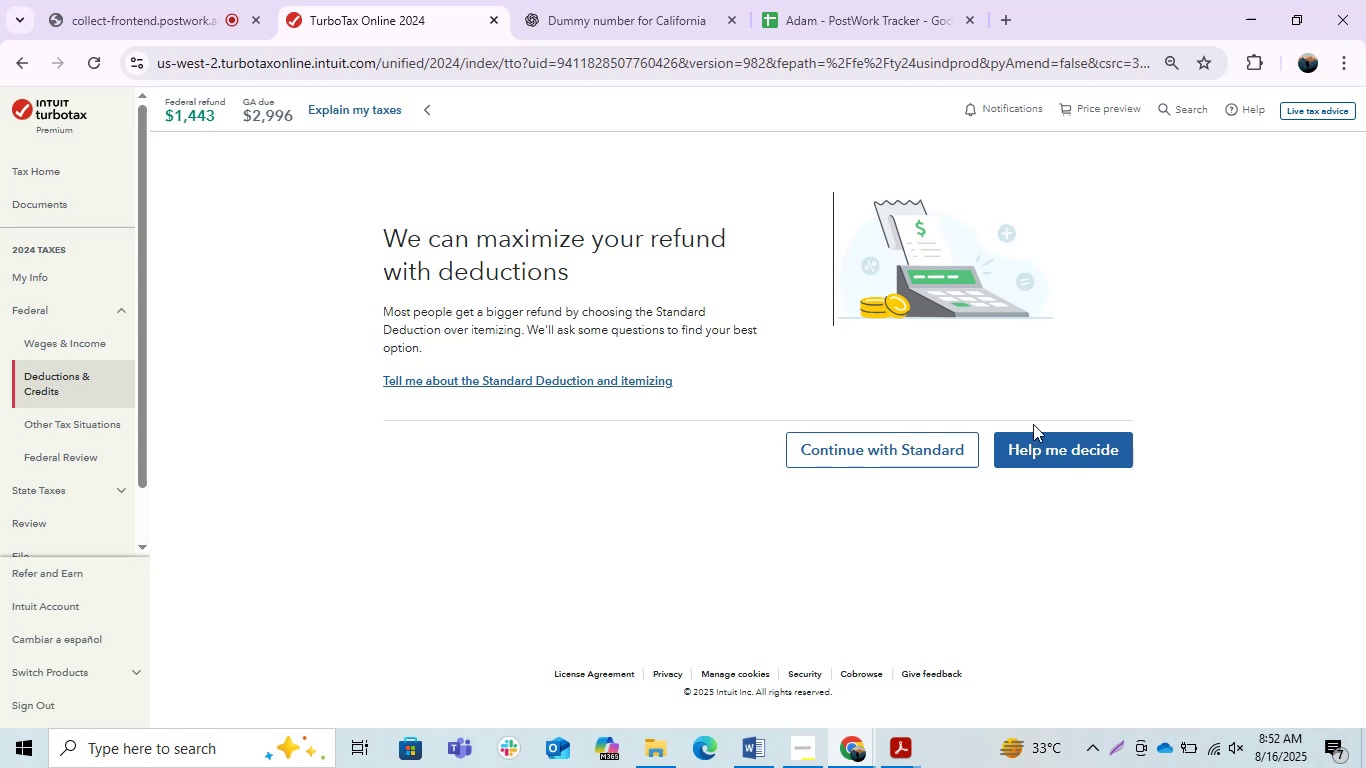 
left_click([911, 442])
 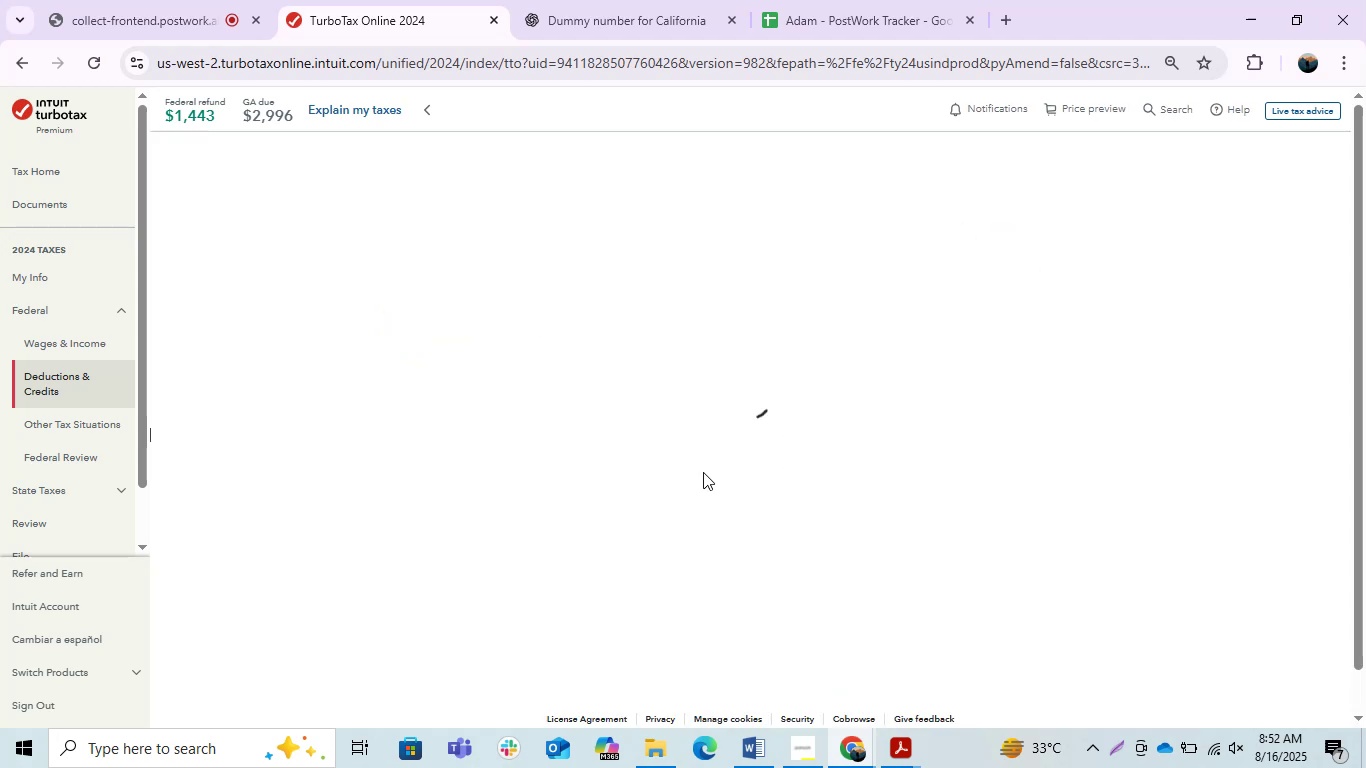 
mouse_move([664, 476])
 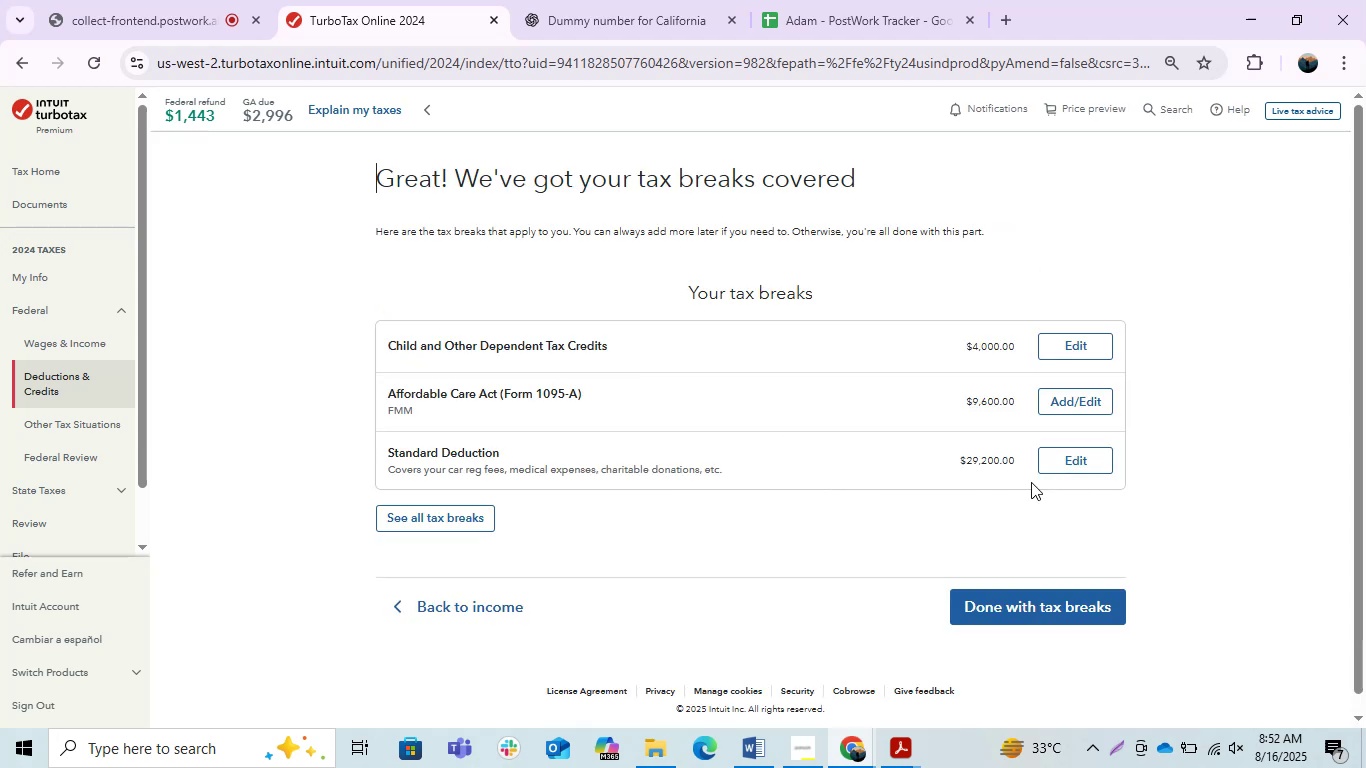 
left_click([758, 549])
 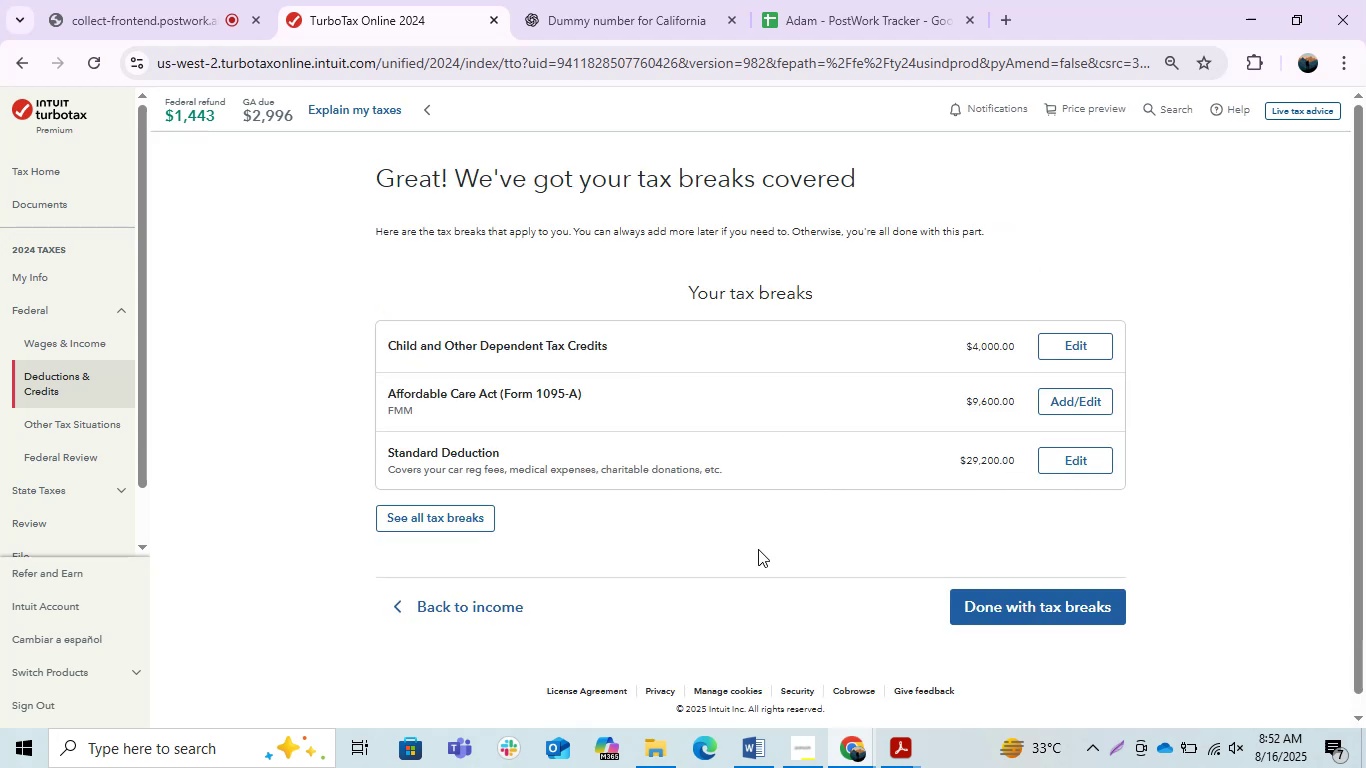 
key(PrintScreen)
 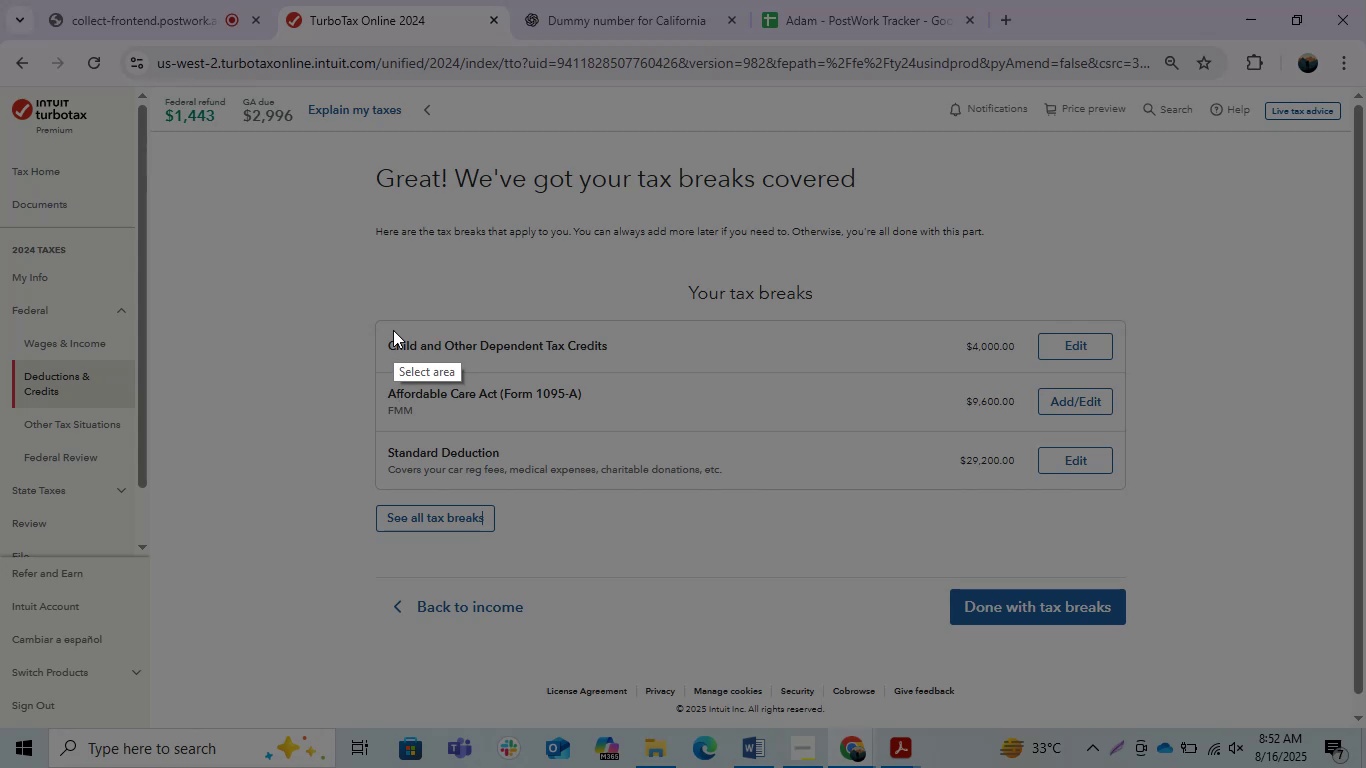 
left_click_drag(start_coordinate=[344, 309], to_coordinate=[1204, 488])
 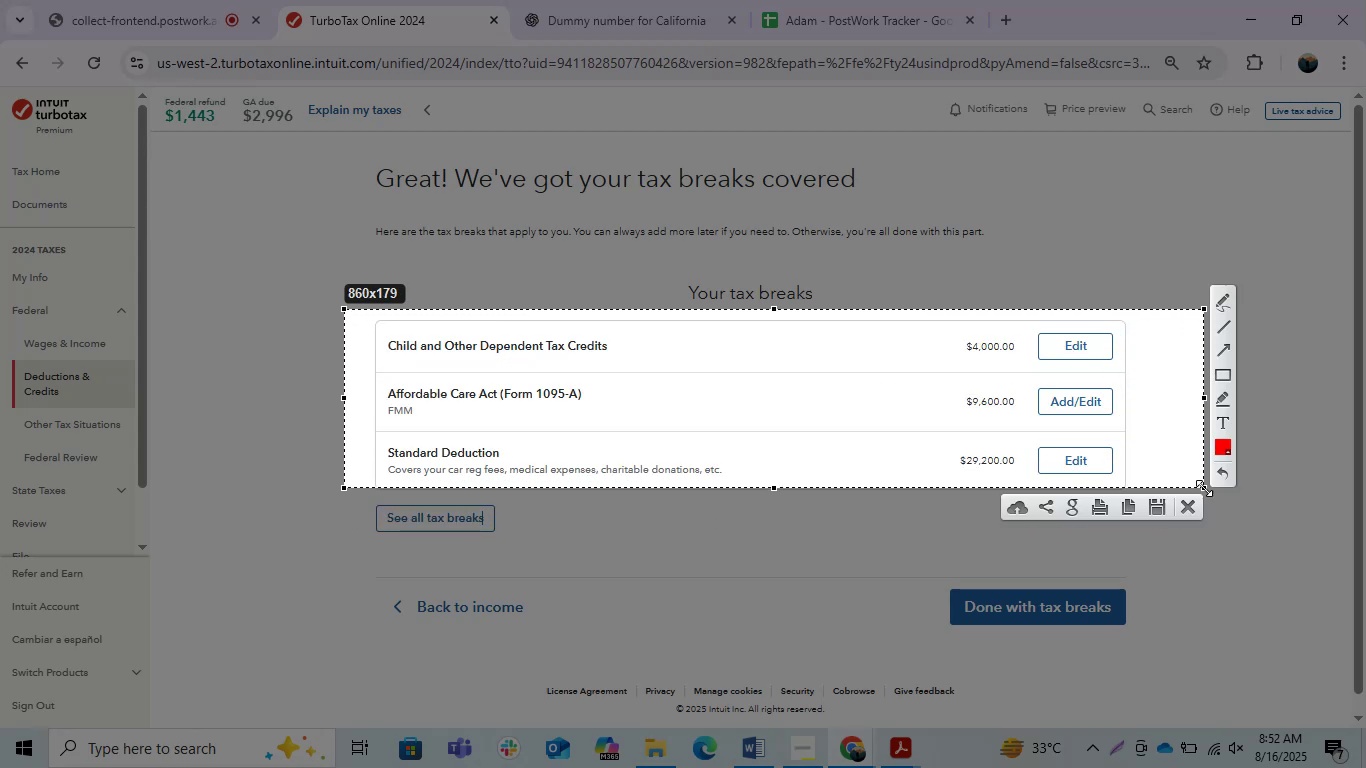 
key(Control+C)
 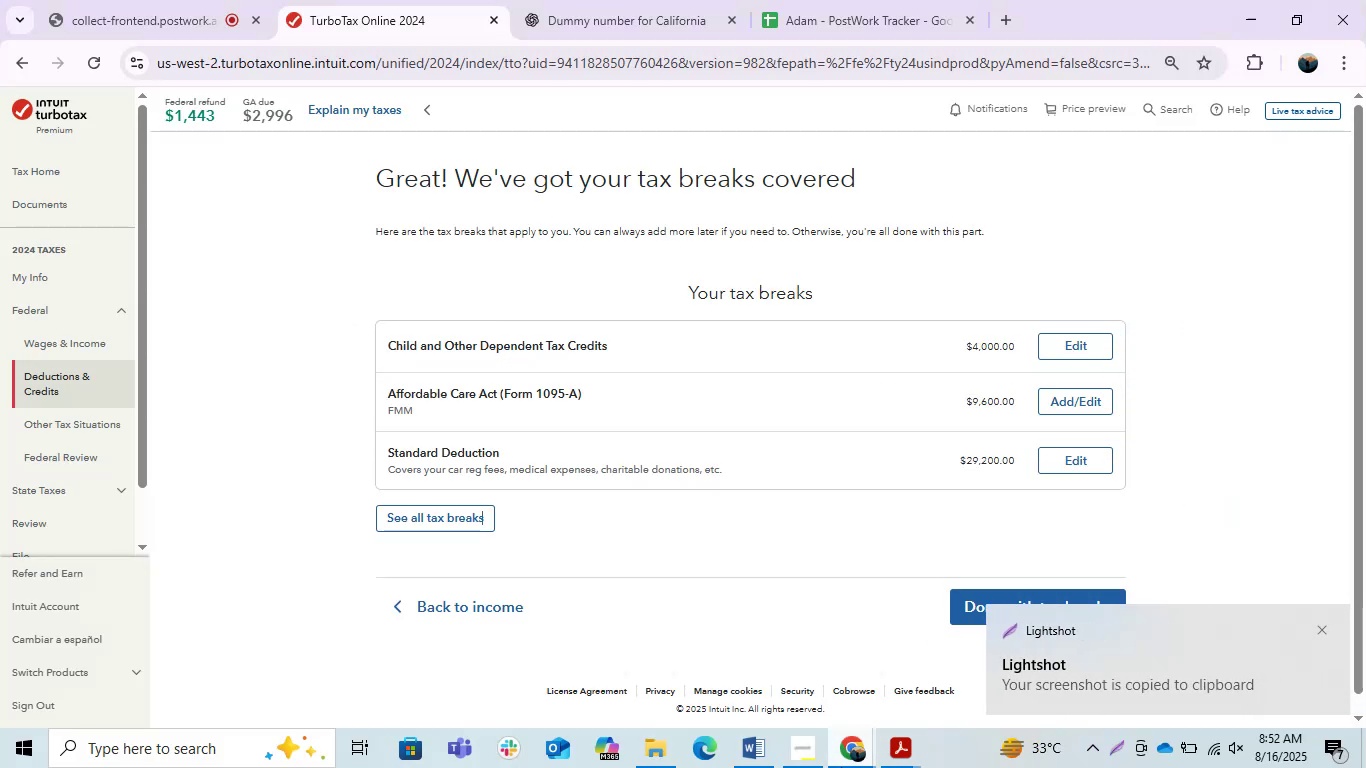 
left_click([841, 767])
 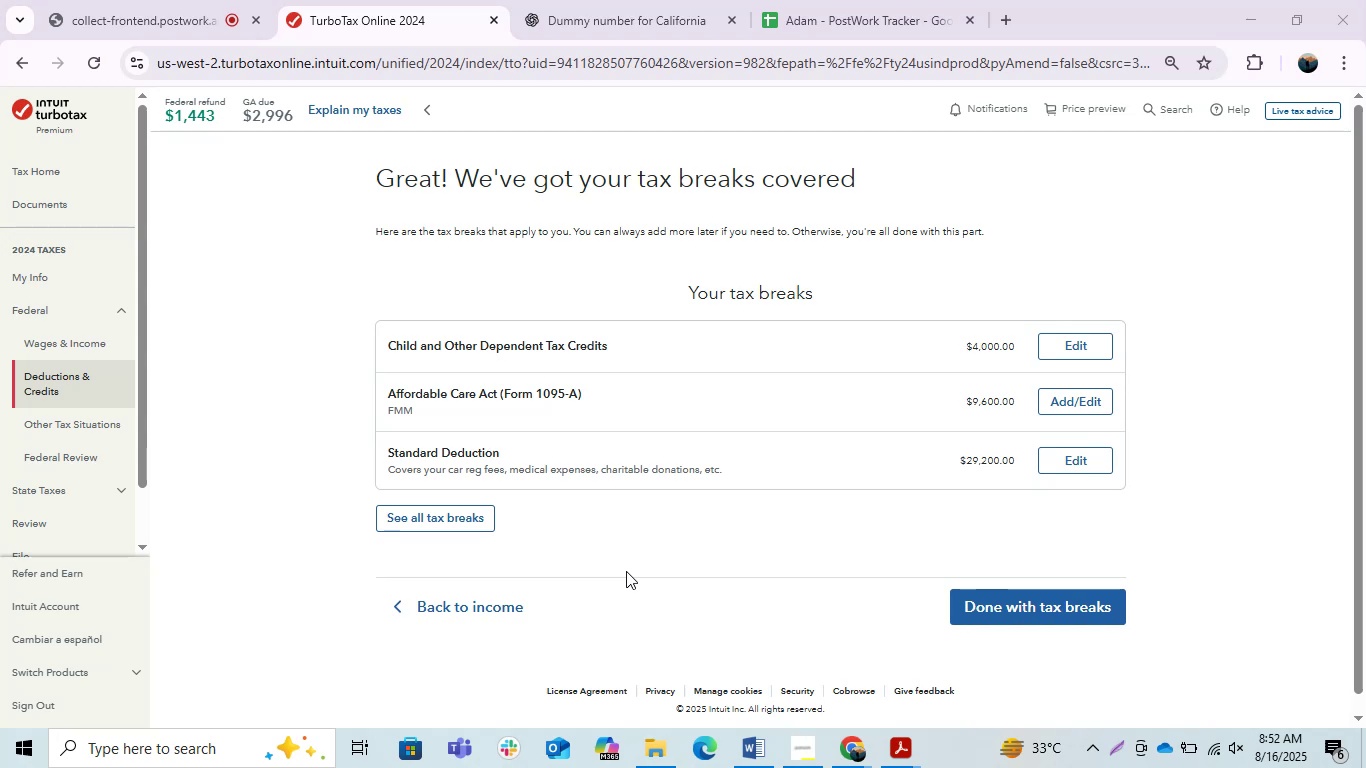 
wait(6.51)
 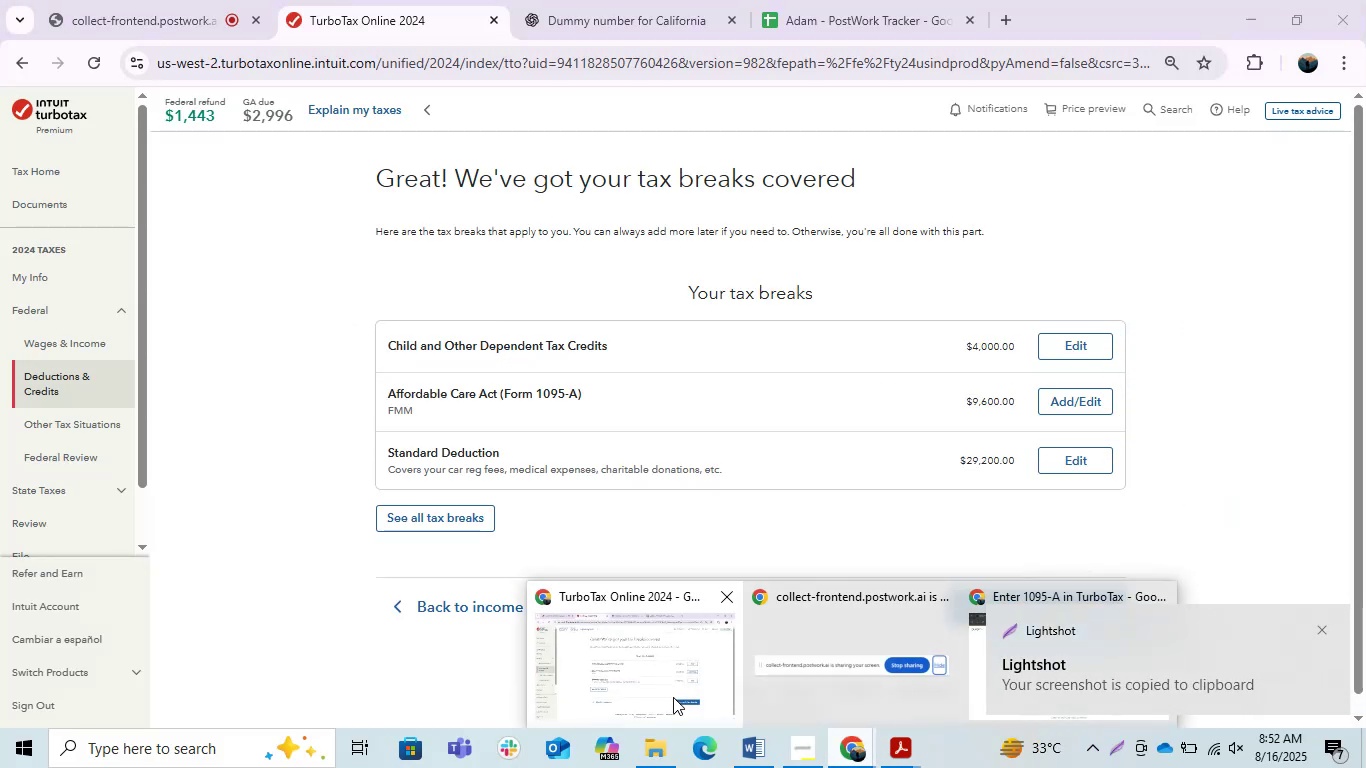 
left_click([856, 742])
 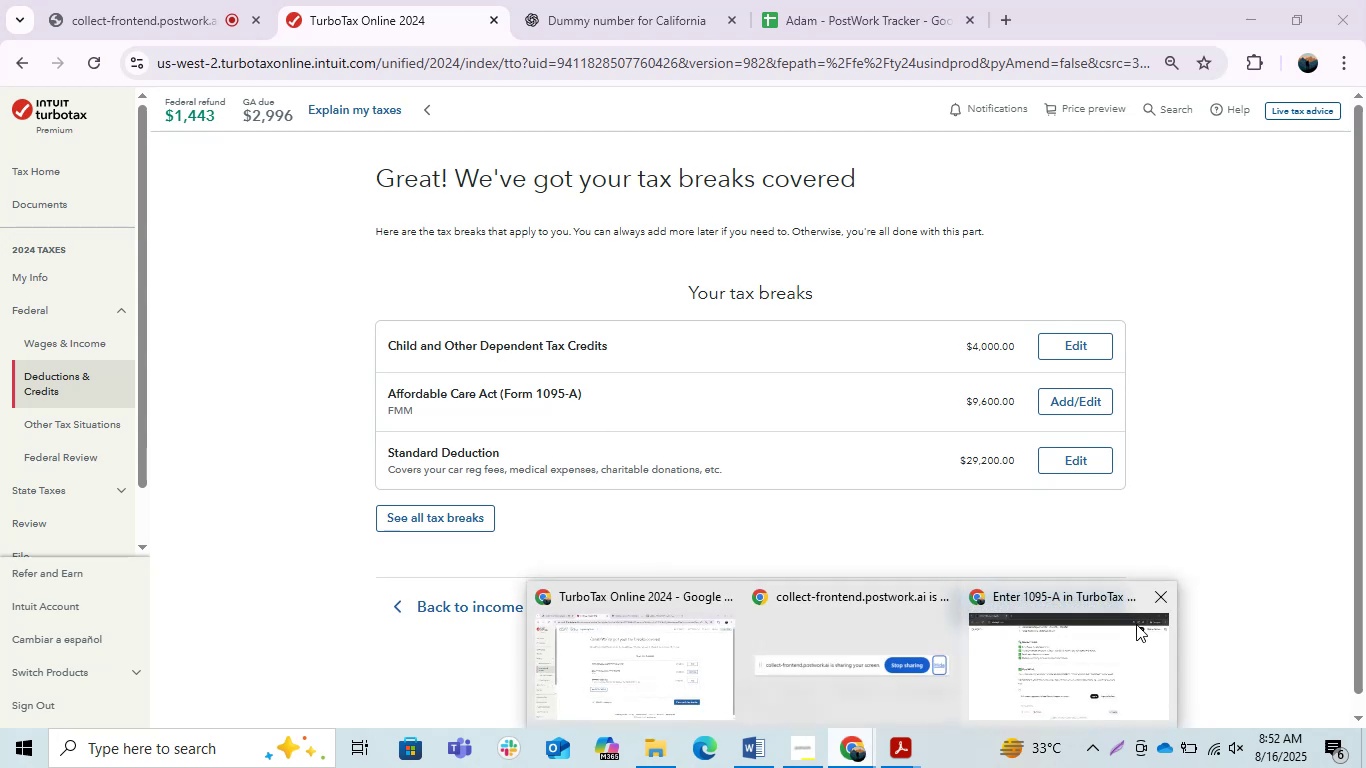 
left_click([1070, 657])
 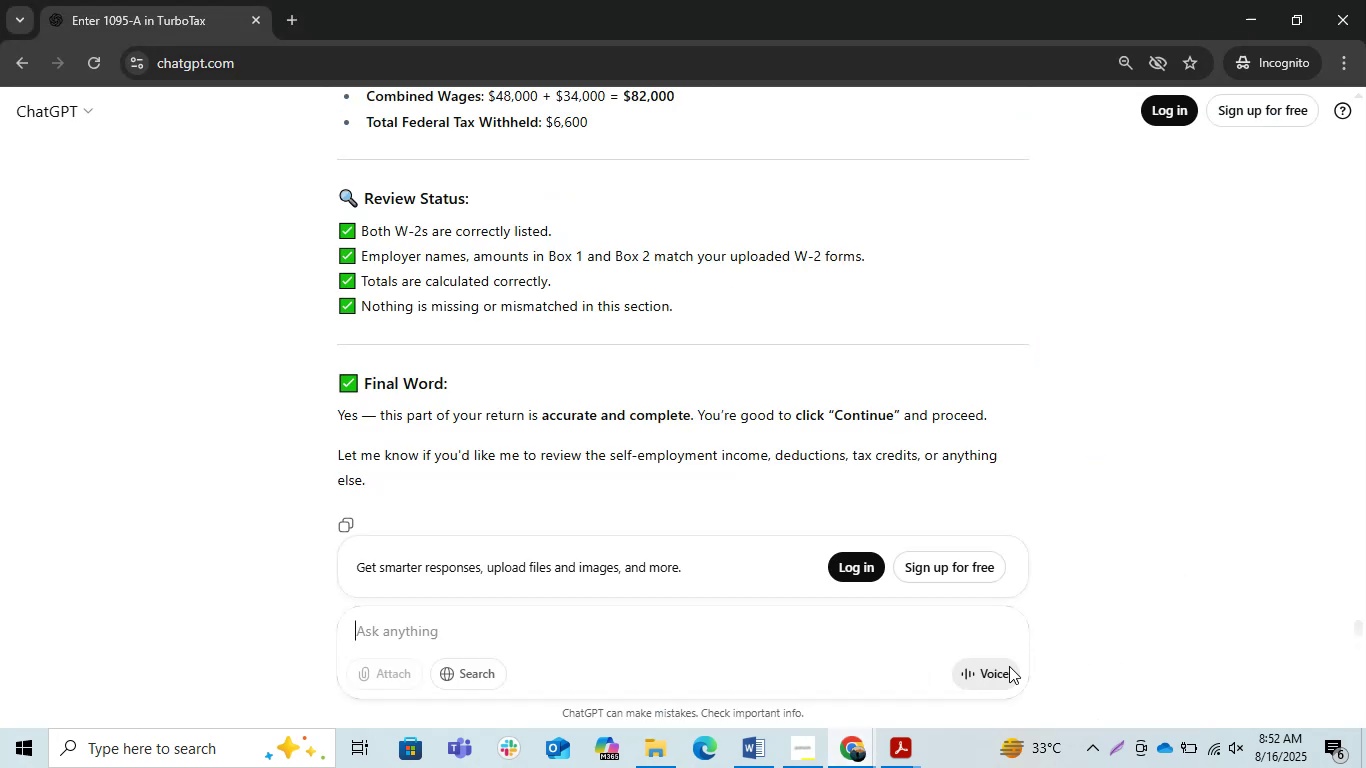 
key(Control+V)
 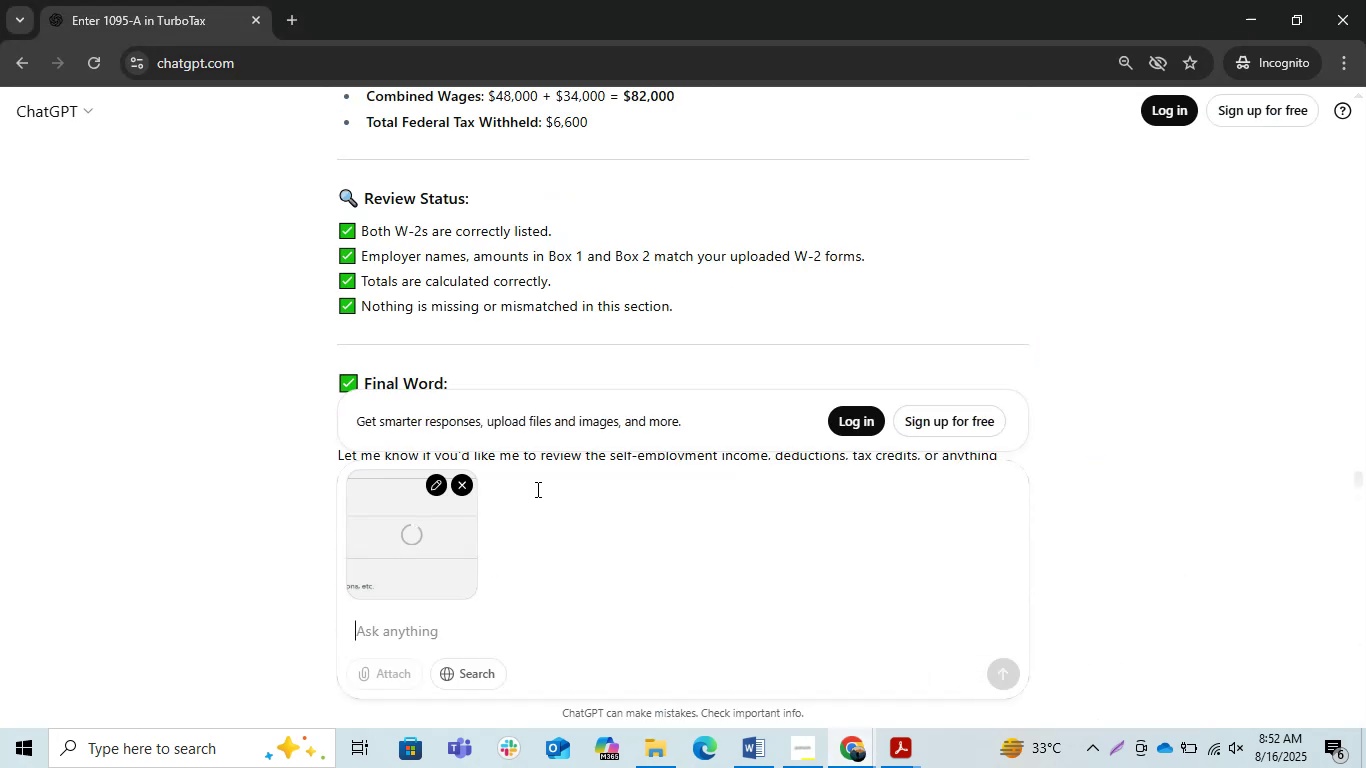 
type(what is this satndard deduction )
 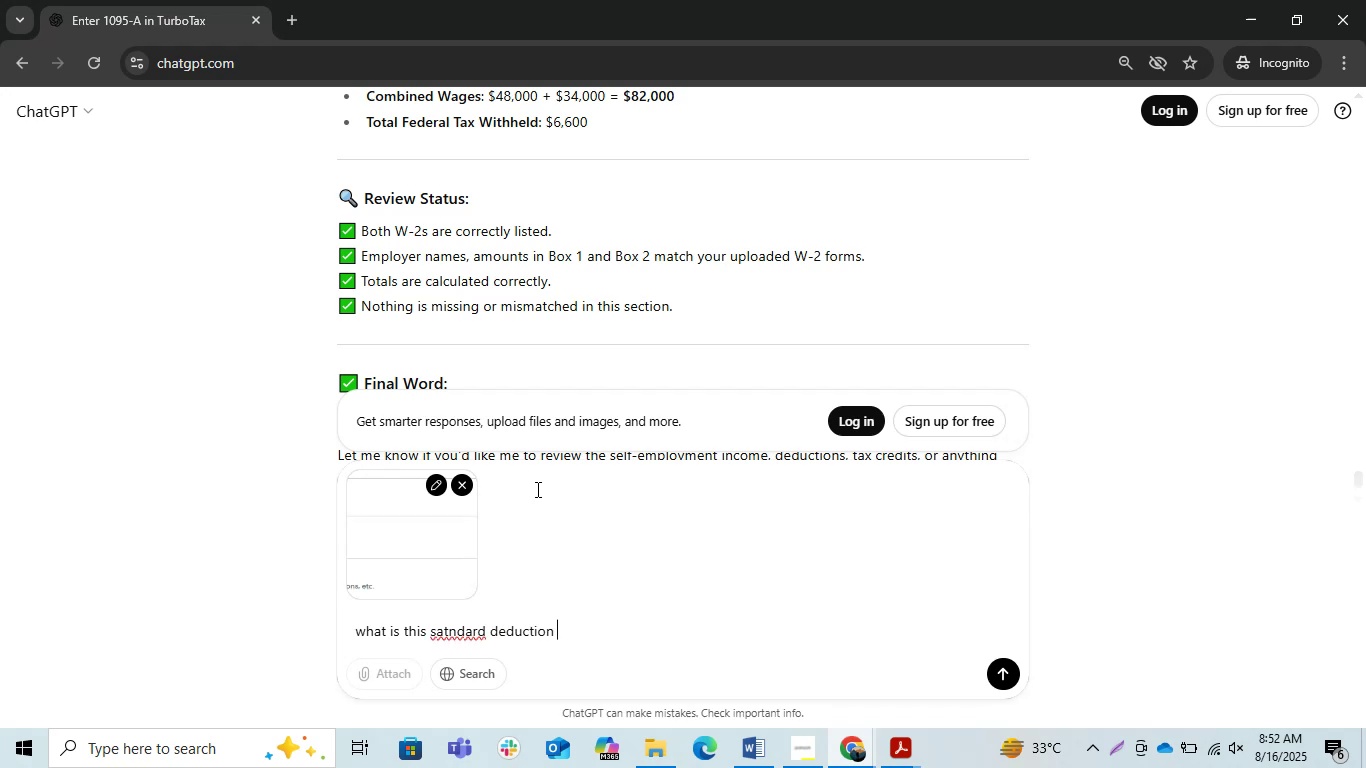 
key(Enter)
 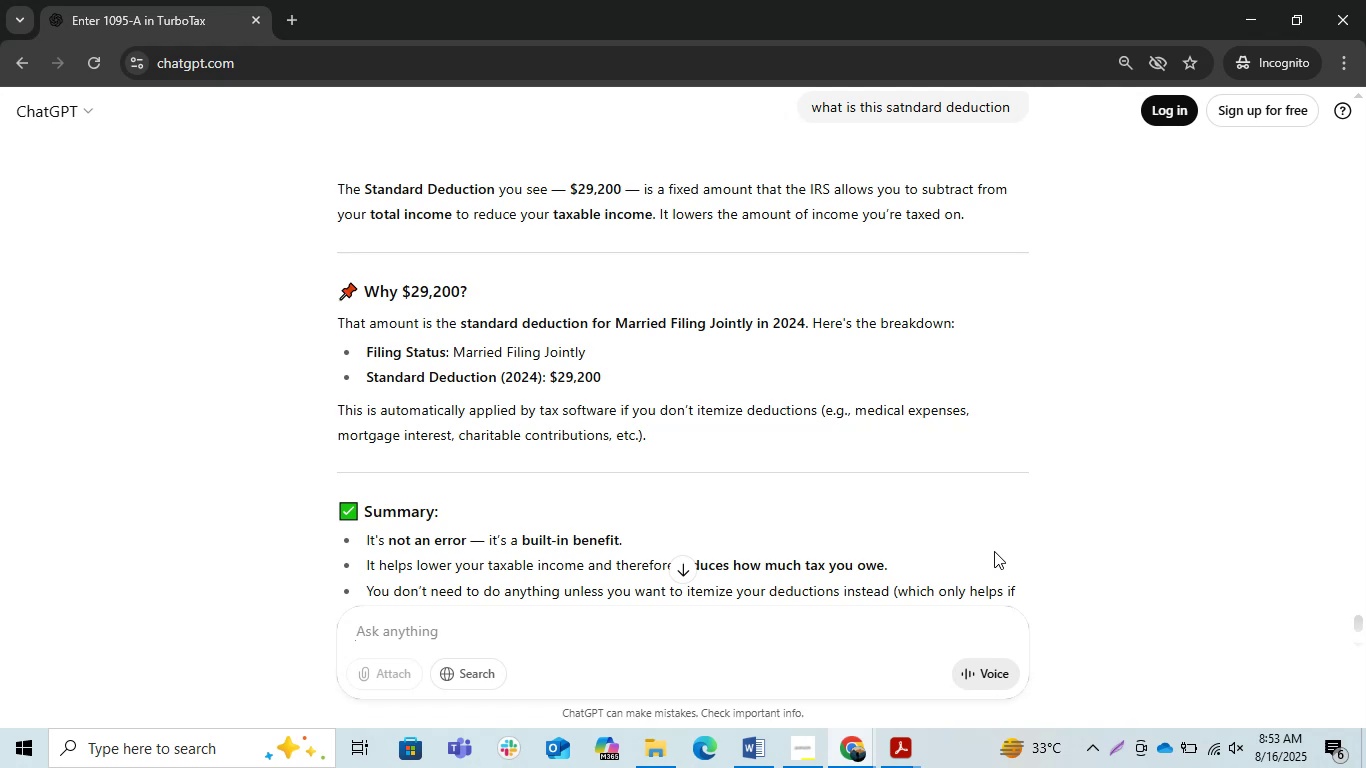 
wait(29.86)
 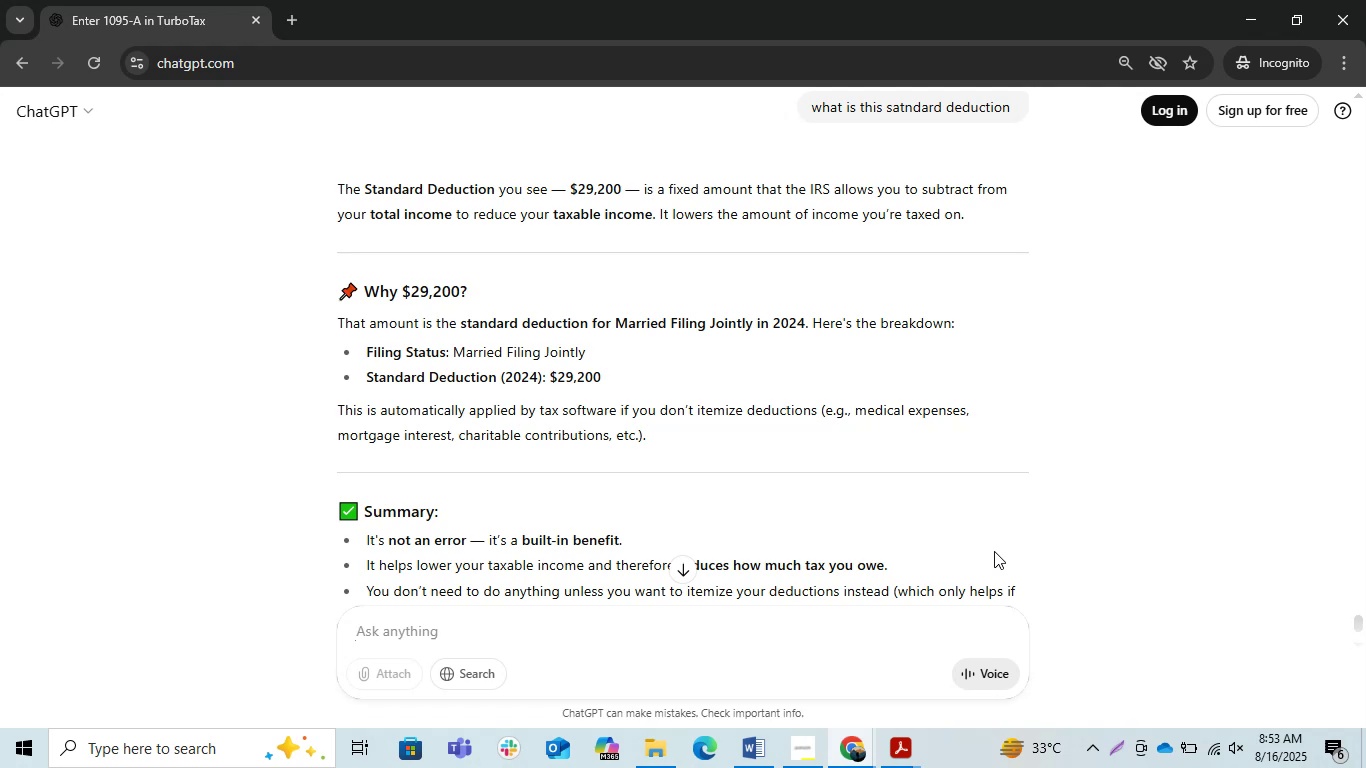 
scroll: coordinate [938, 487], scroll_direction: down, amount: 3.0
 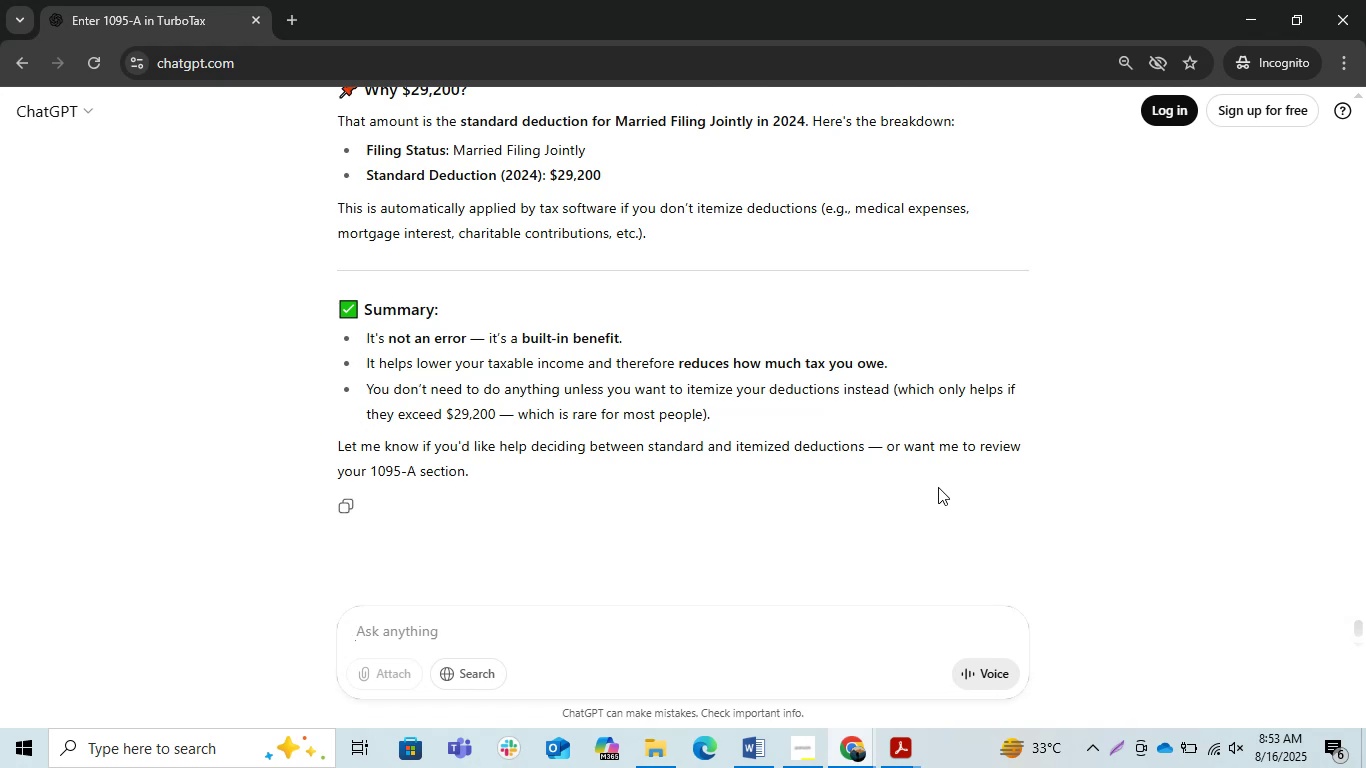 
wait(26.93)
 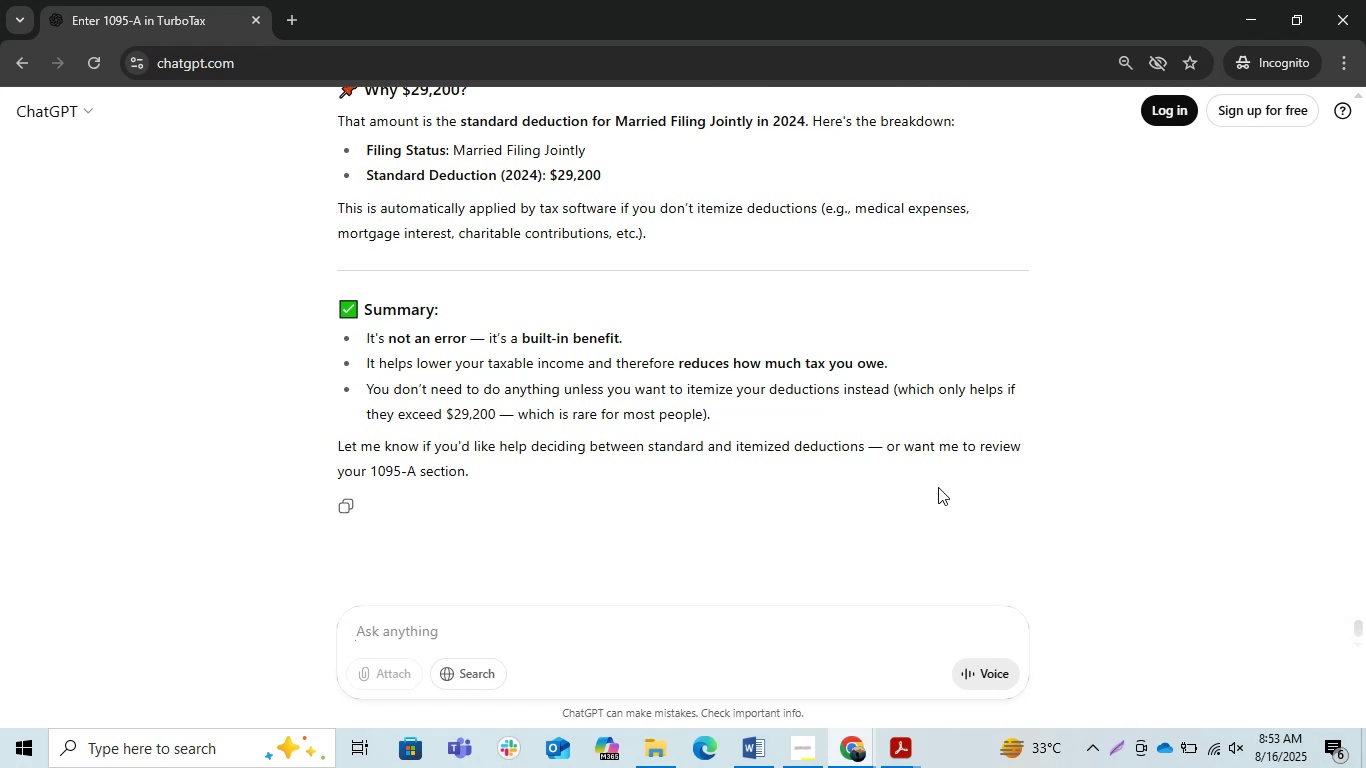 
scroll: coordinate [732, 420], scroll_direction: up, amount: 4.0
 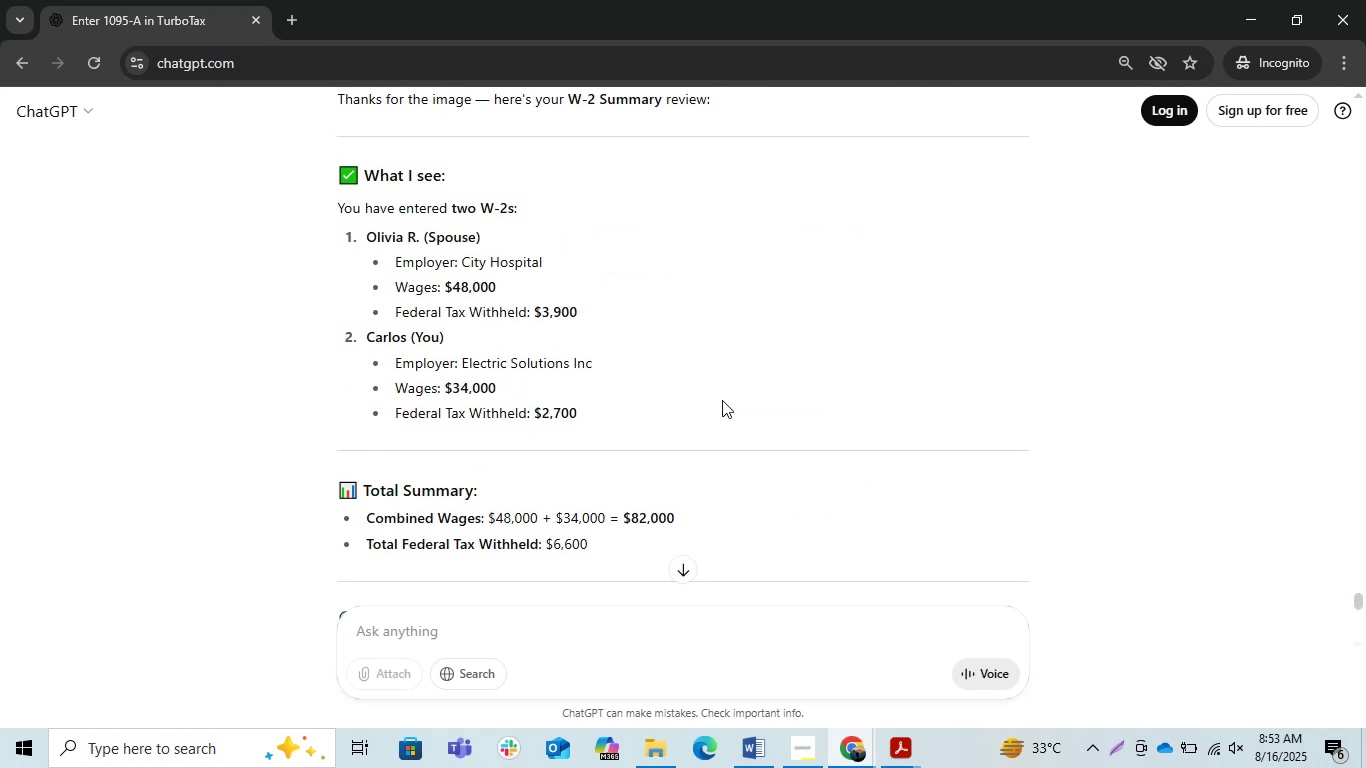 
scroll: coordinate [722, 400], scroll_direction: down, amount: 7.0
 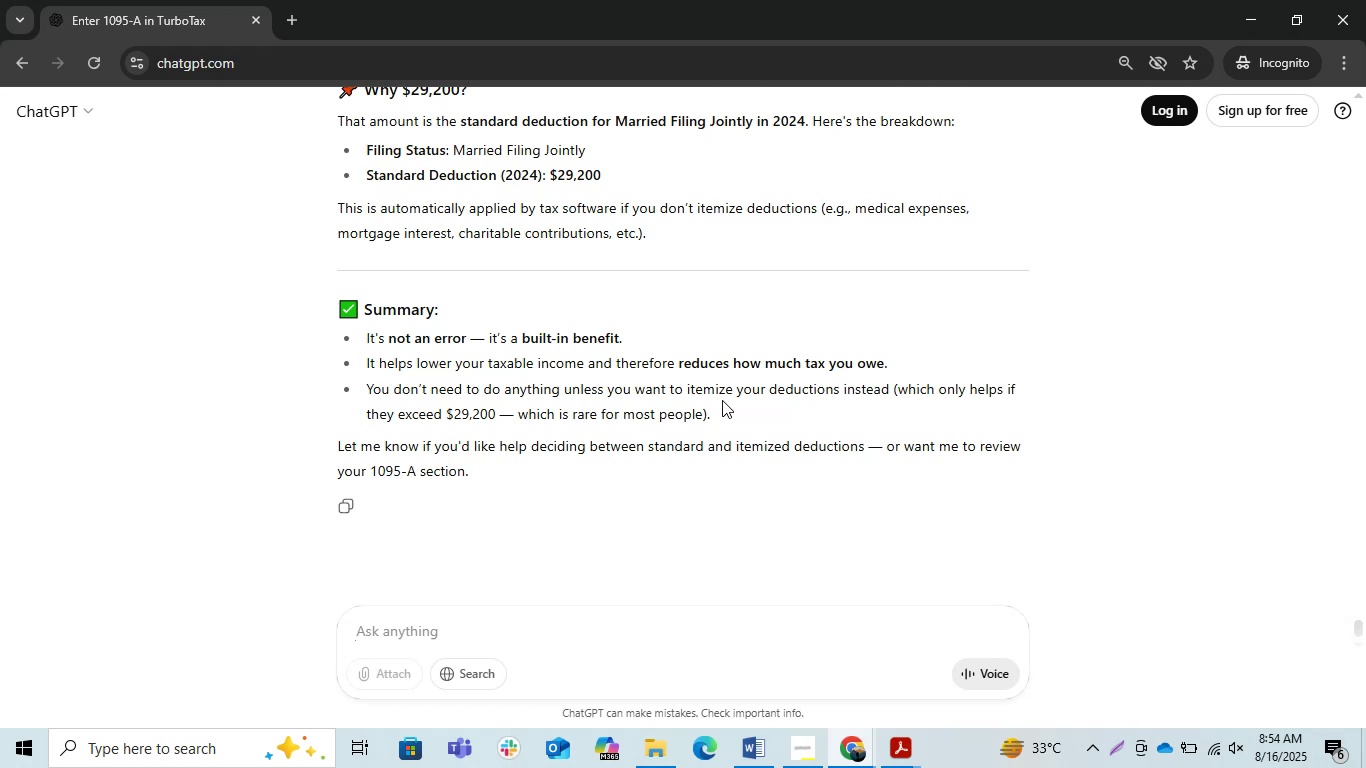 
wait(20.12)
 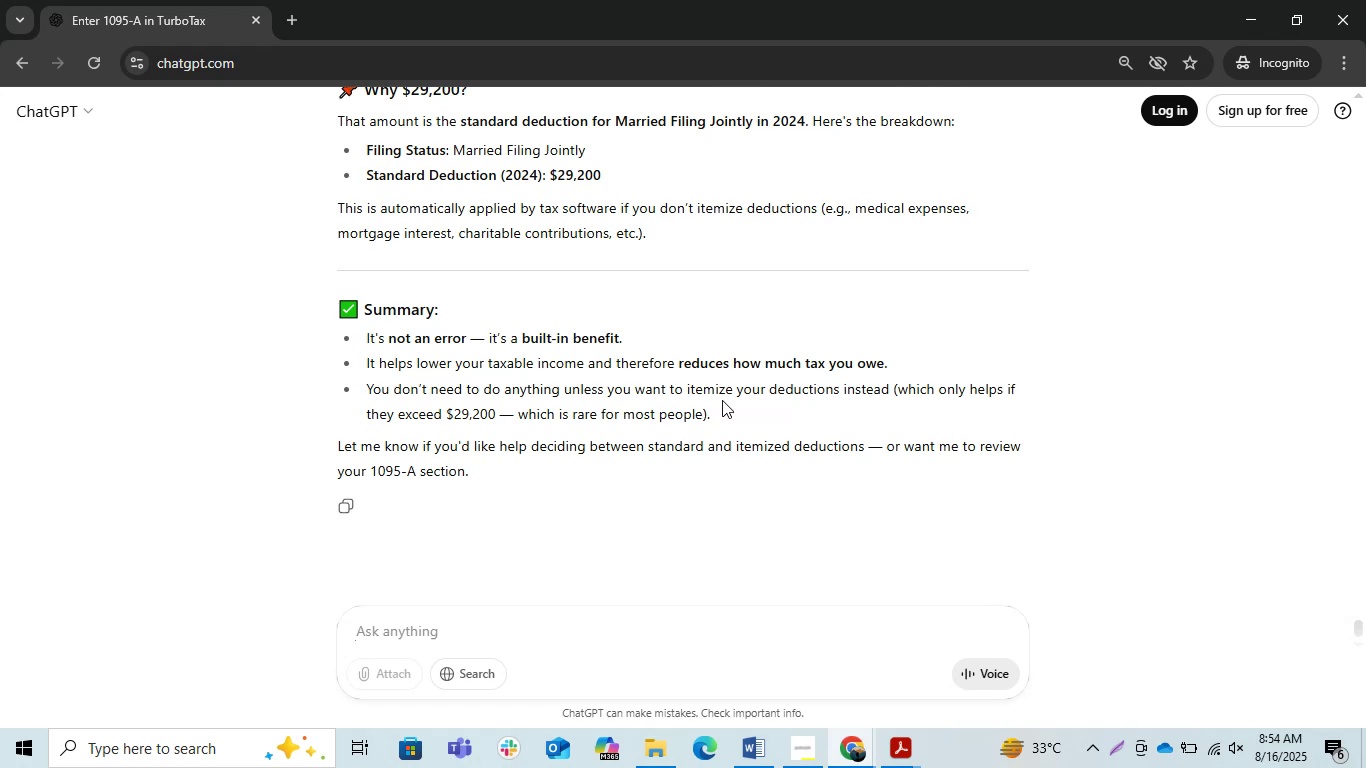 
scroll: coordinate [703, 499], scroll_direction: down, amount: 11.0
 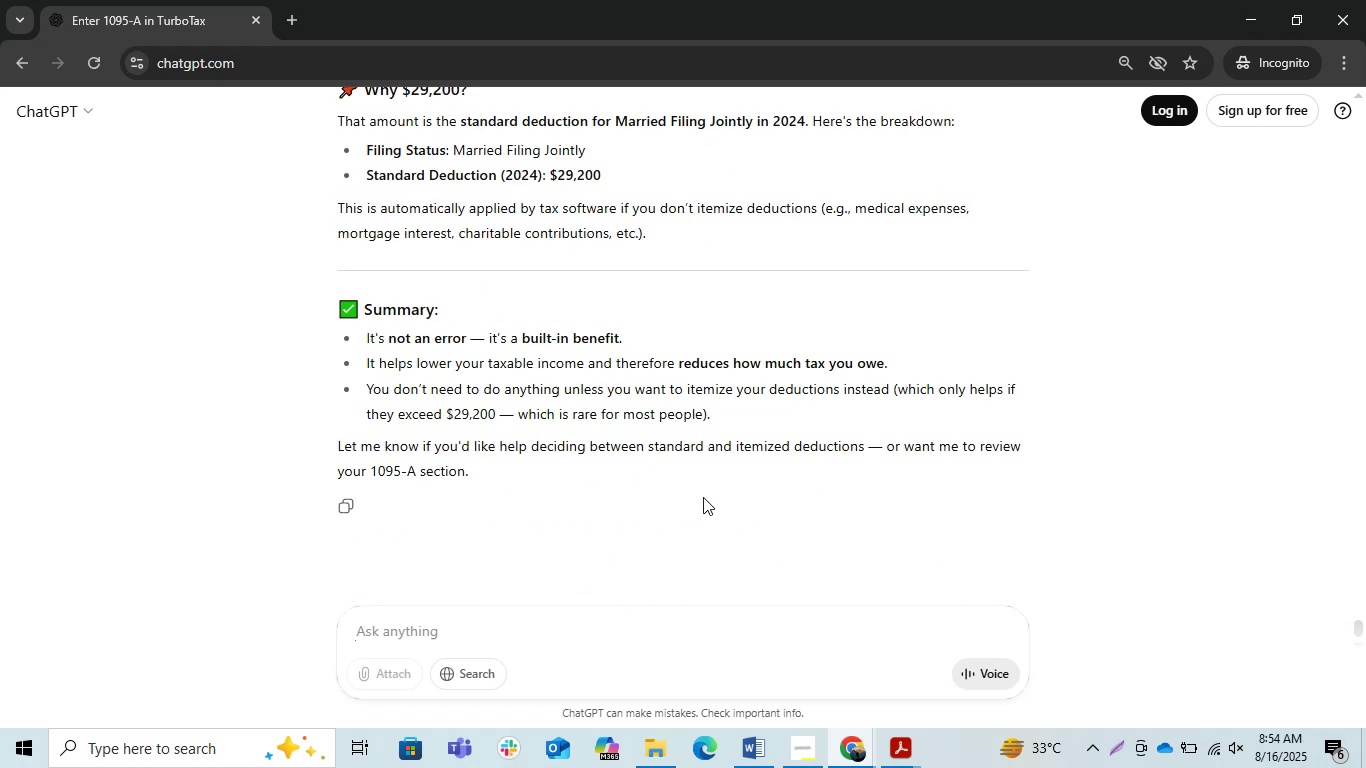 
scroll: coordinate [703, 494], scroll_direction: up, amount: 1.0
 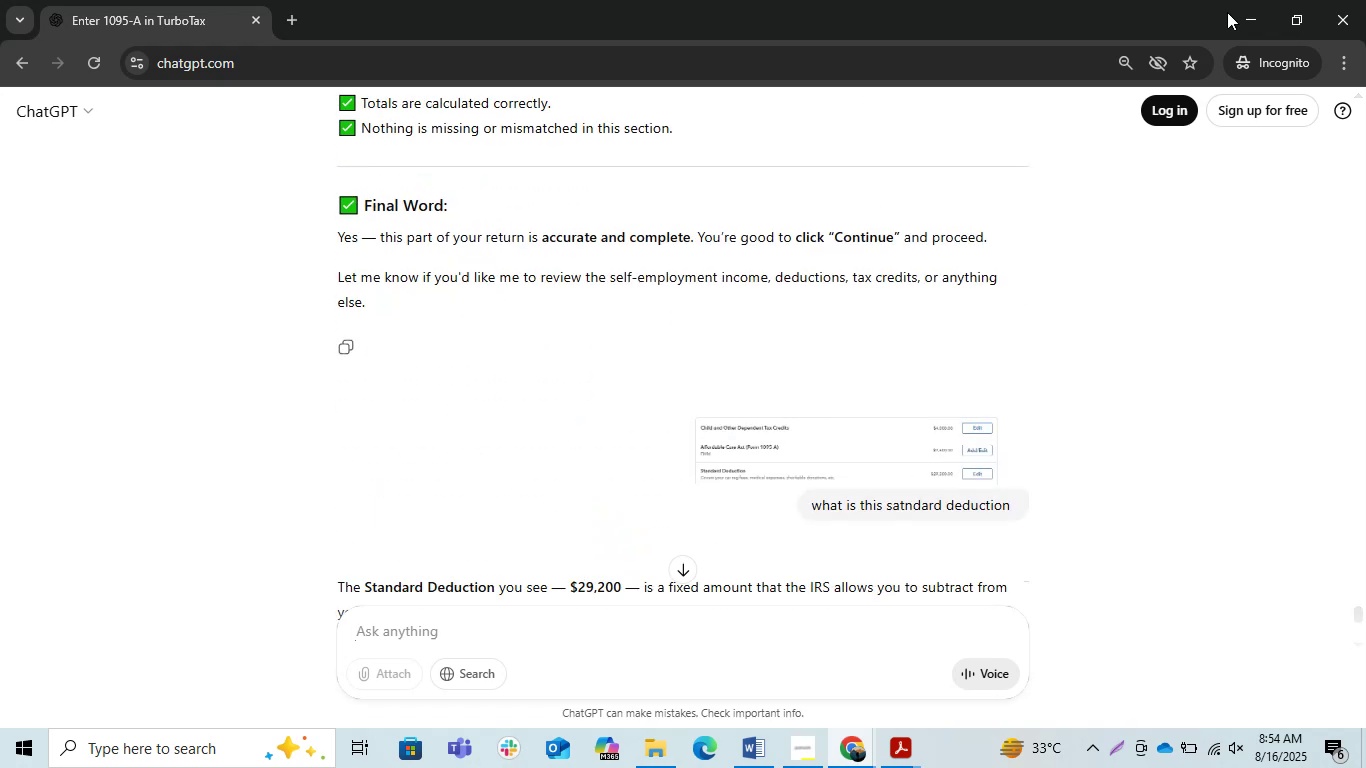 
left_click([1235, 14])
 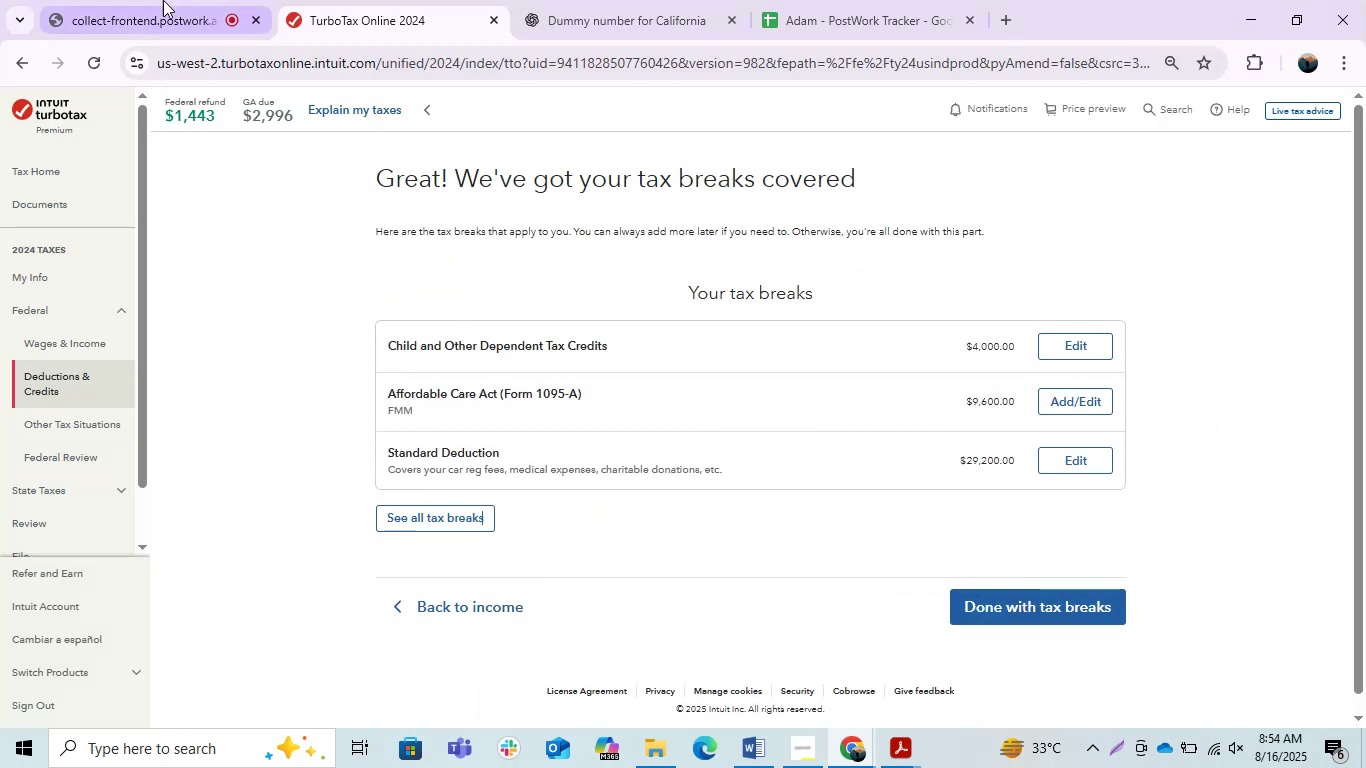 
left_click([161, 0])
 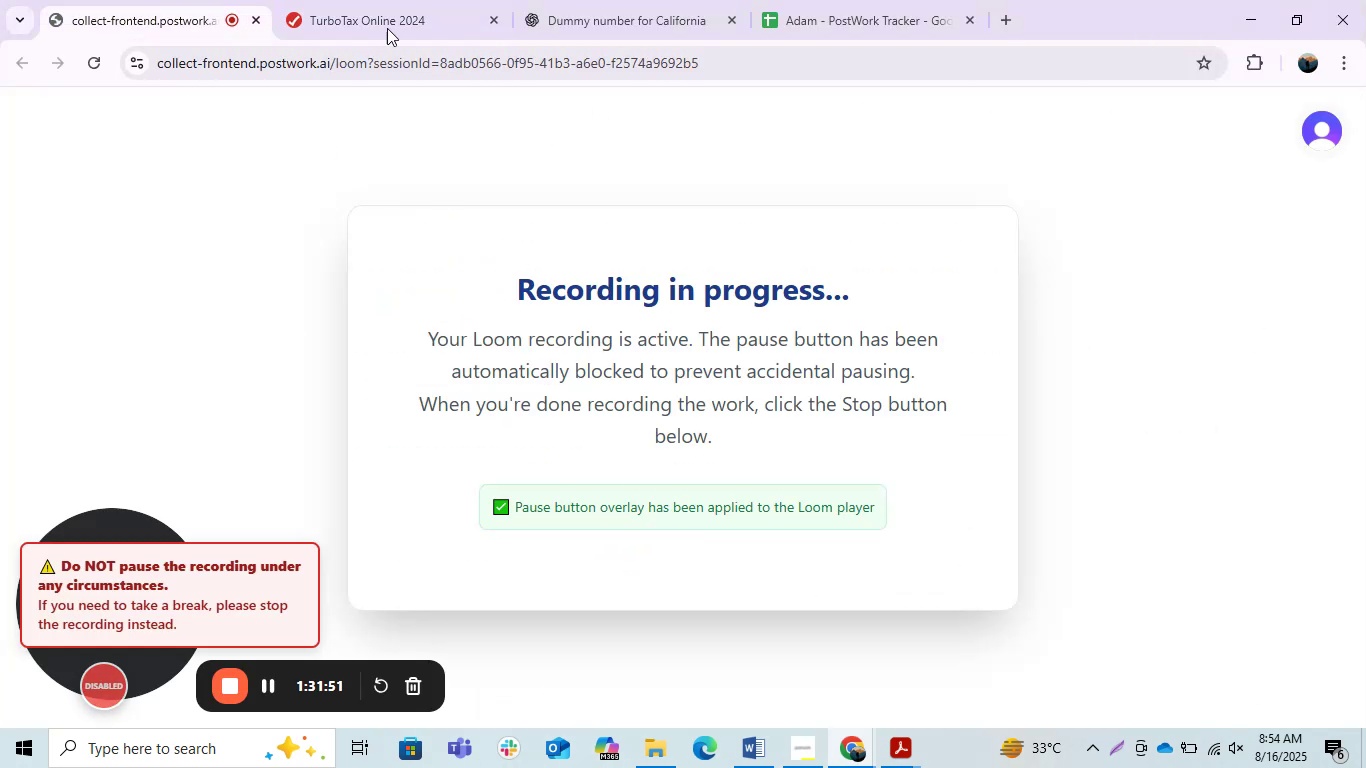 
left_click([395, 0])
 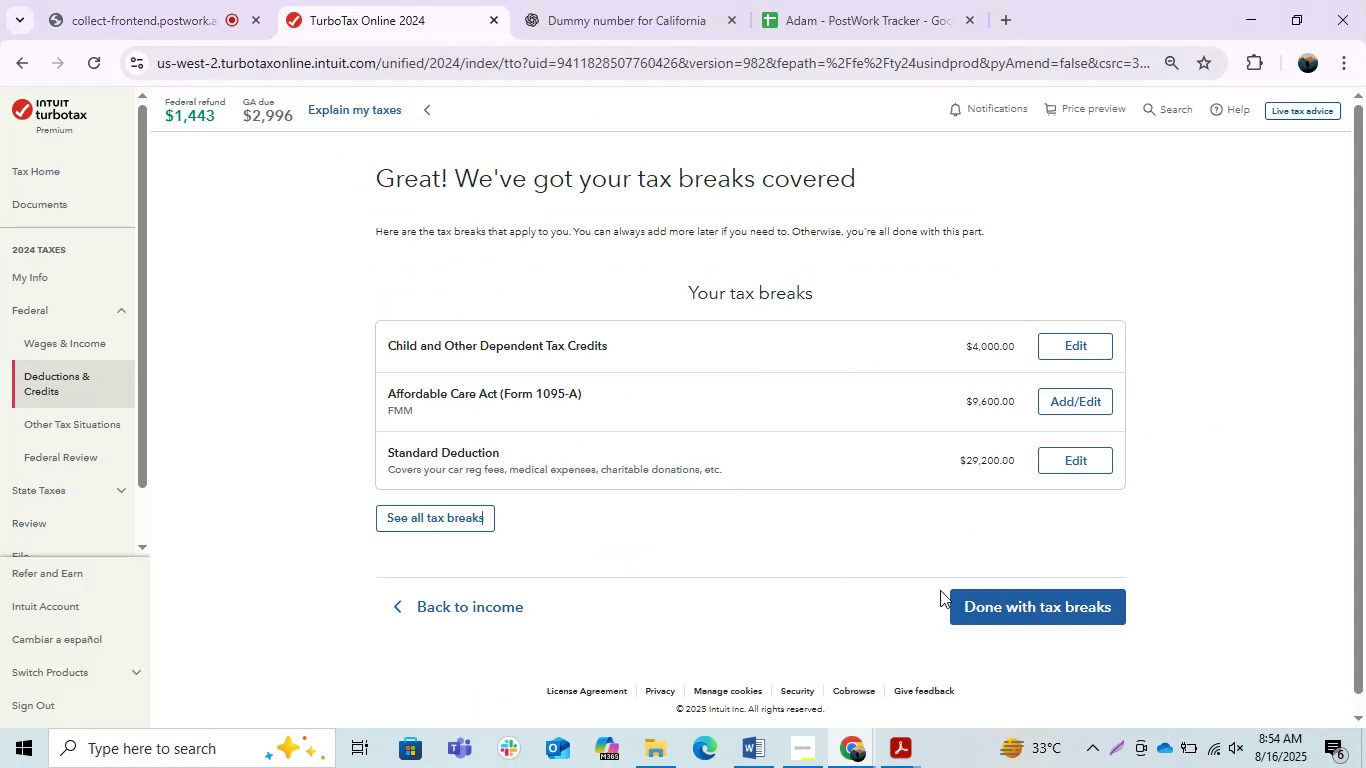 
scroll: coordinate [969, 584], scroll_direction: down, amount: 2.0
 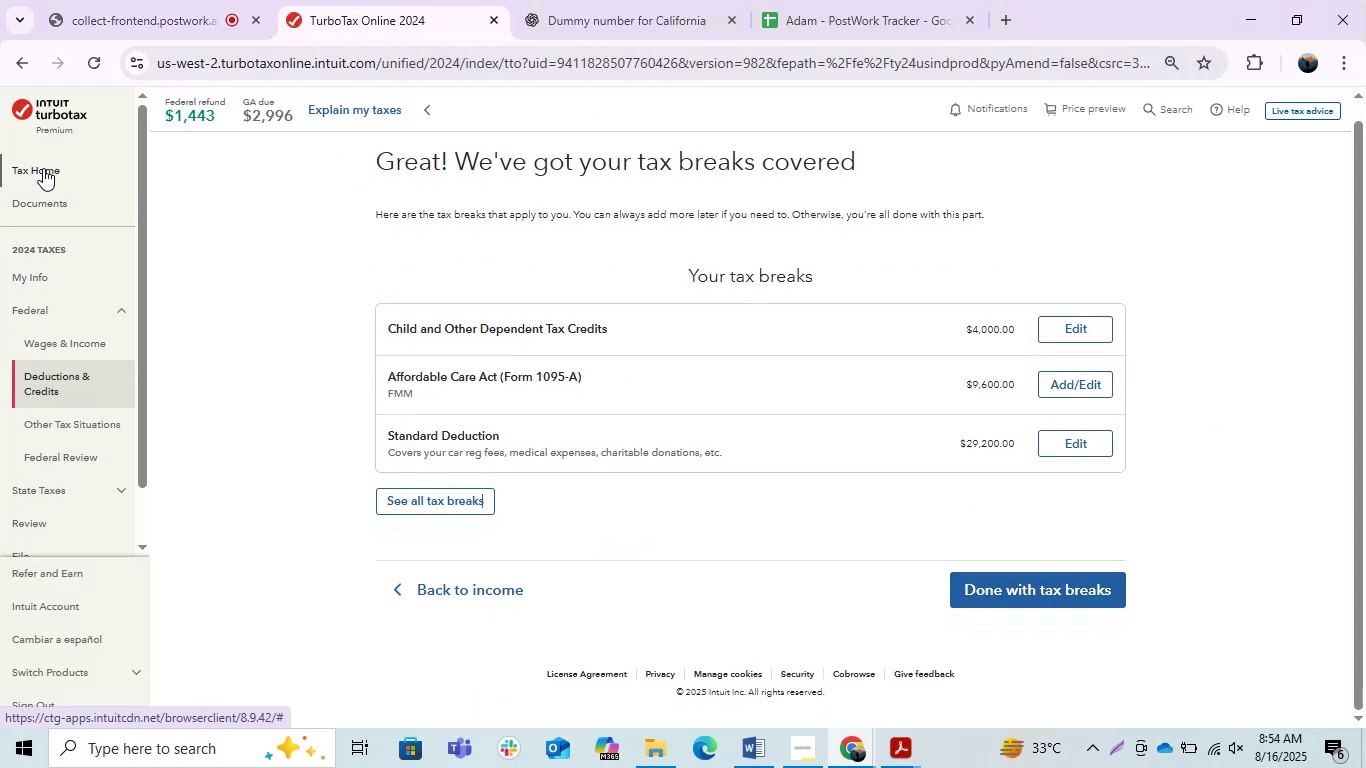 
wait(5.23)
 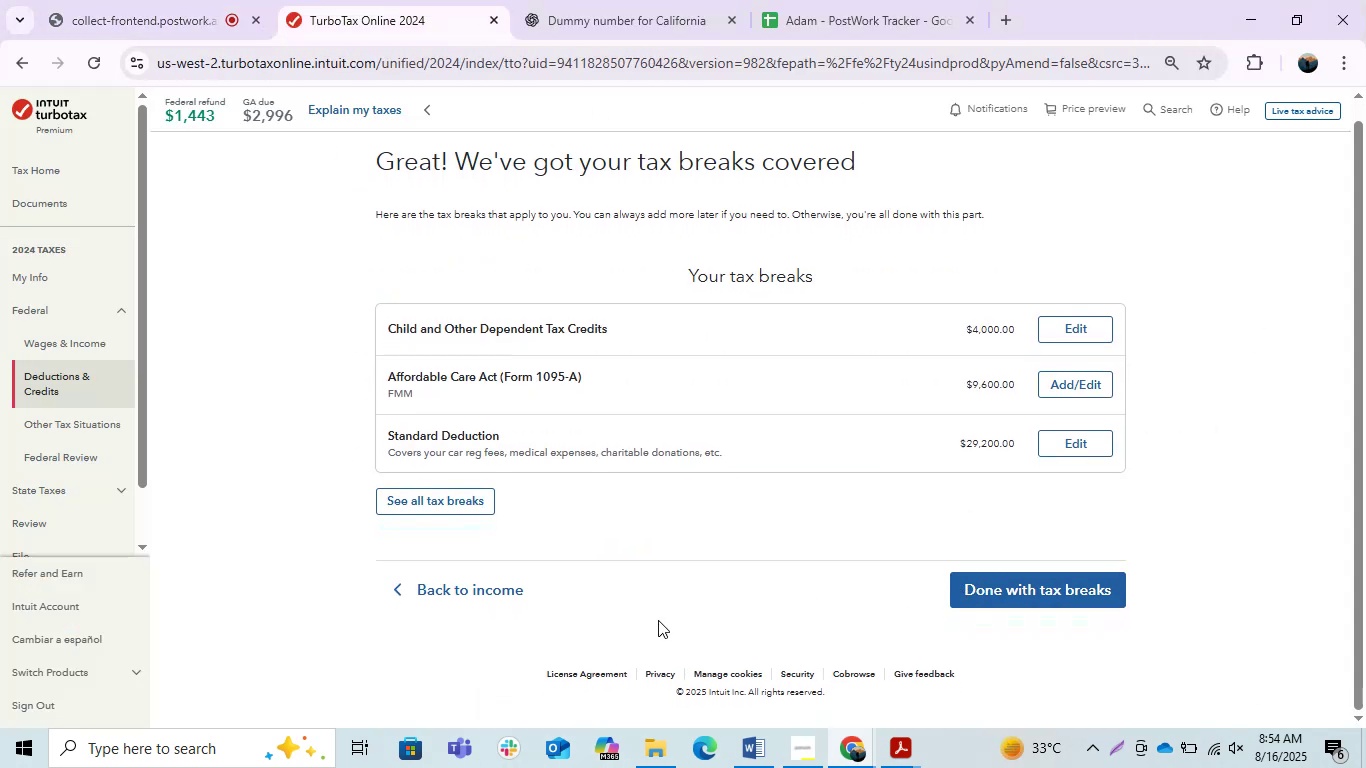 
left_click([636, 521])
 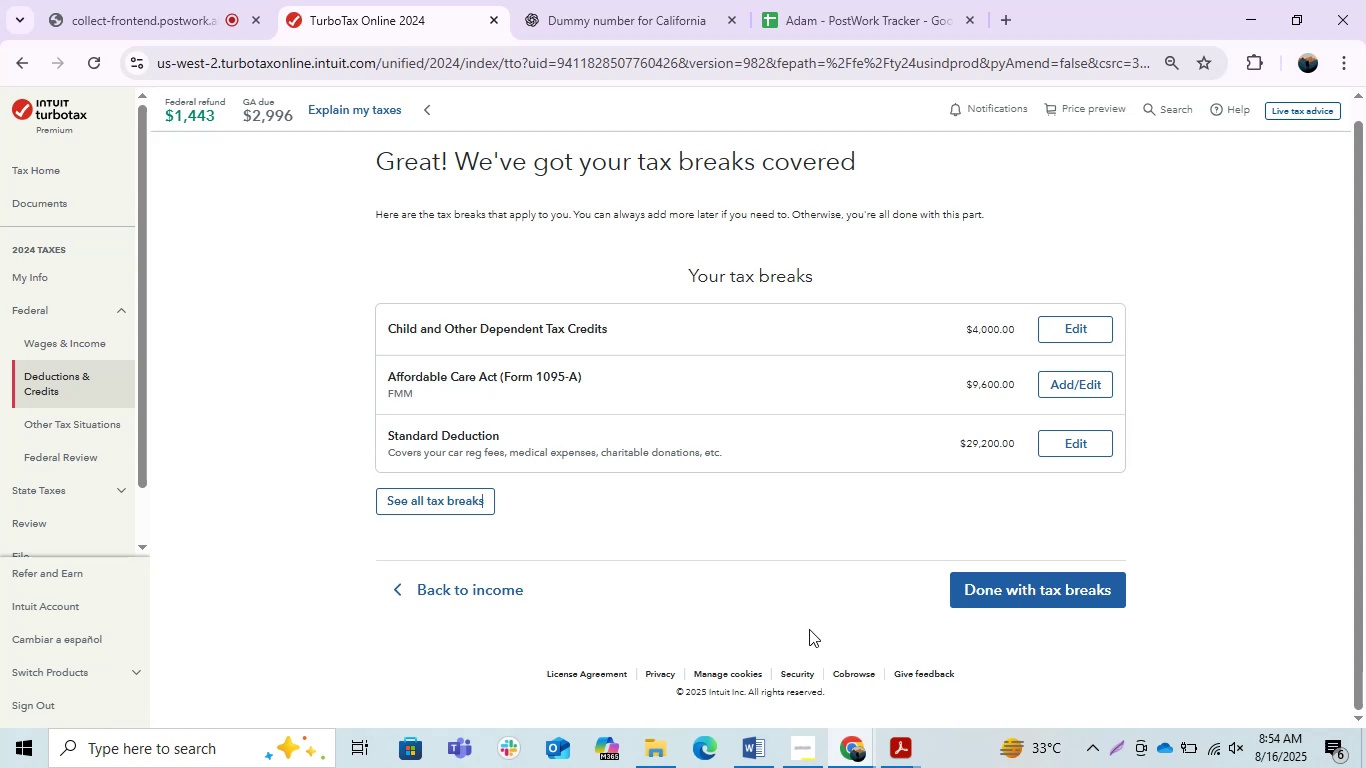 
wait(5.04)
 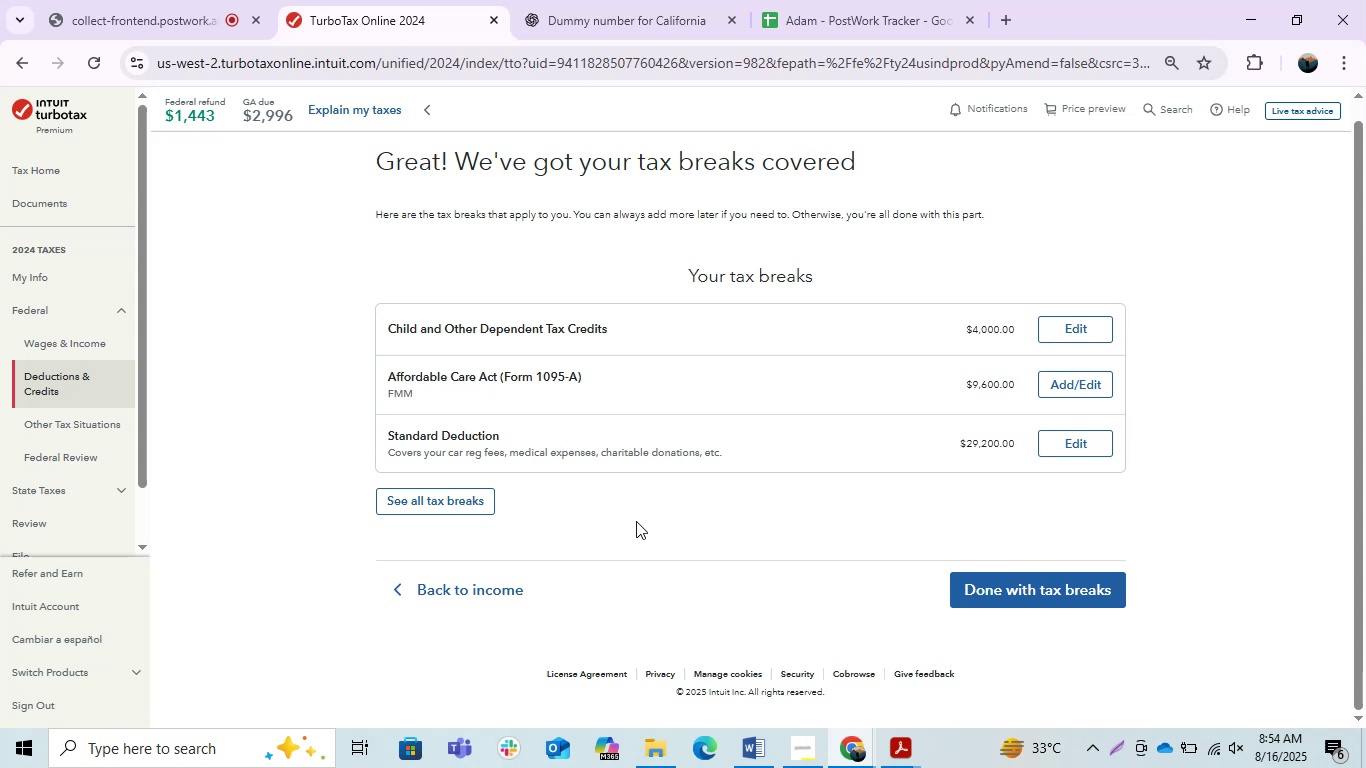 
left_click([845, 745])
 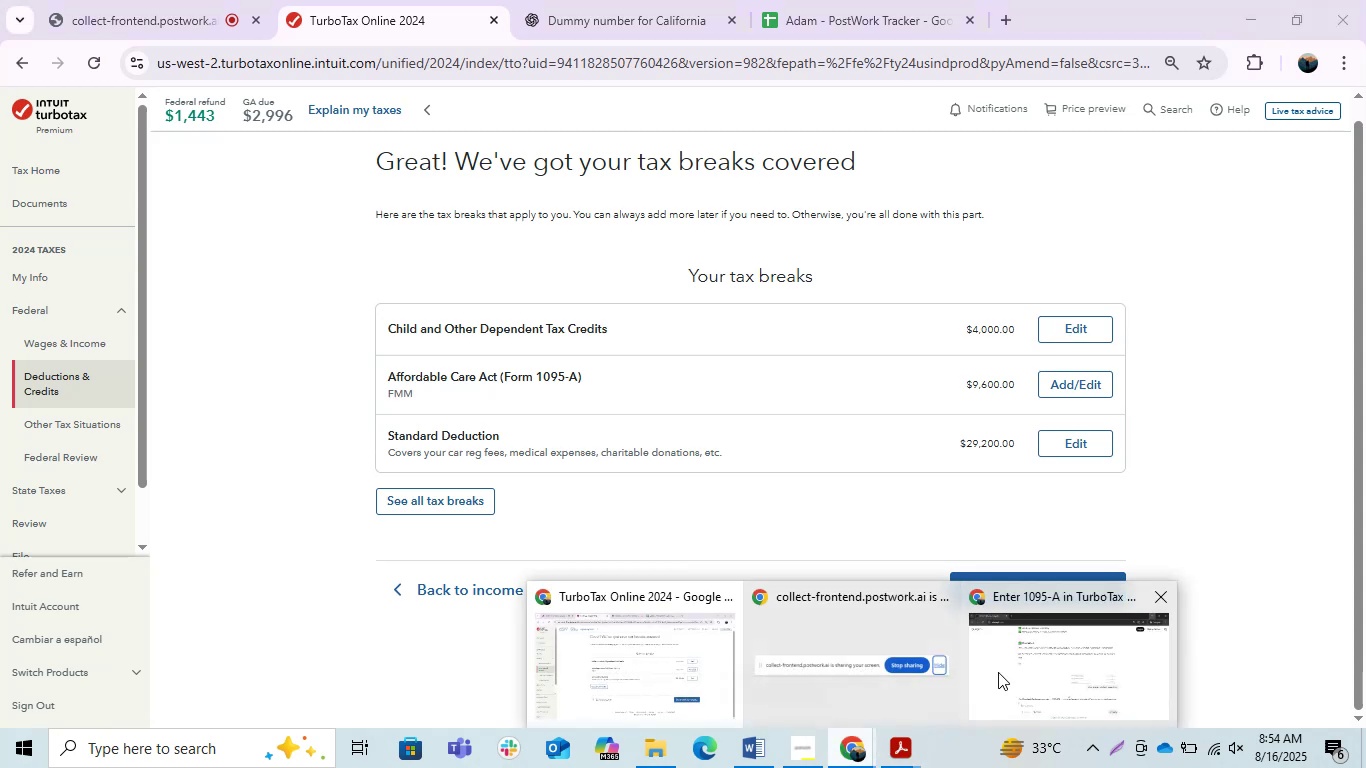 
left_click([1008, 668])
 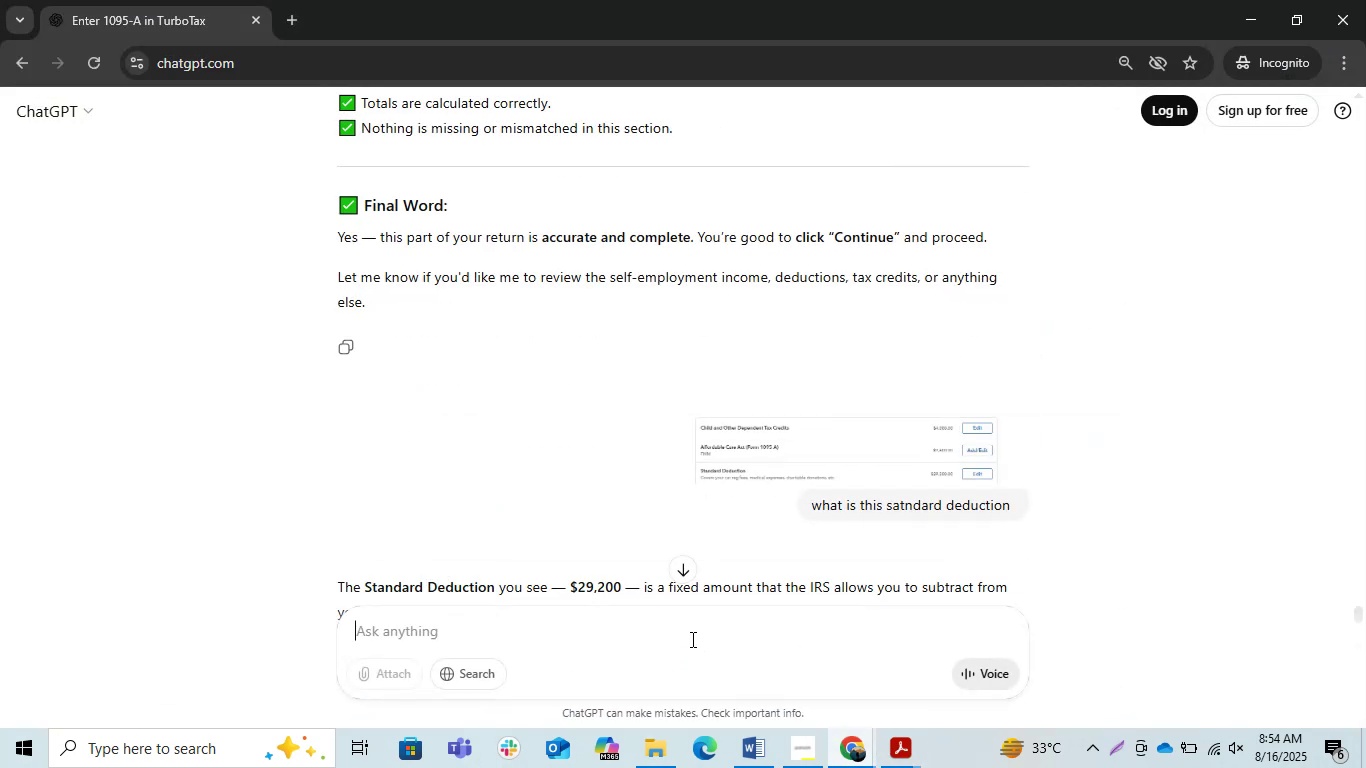 
scroll: coordinate [770, 527], scroll_direction: down, amount: 6.0
 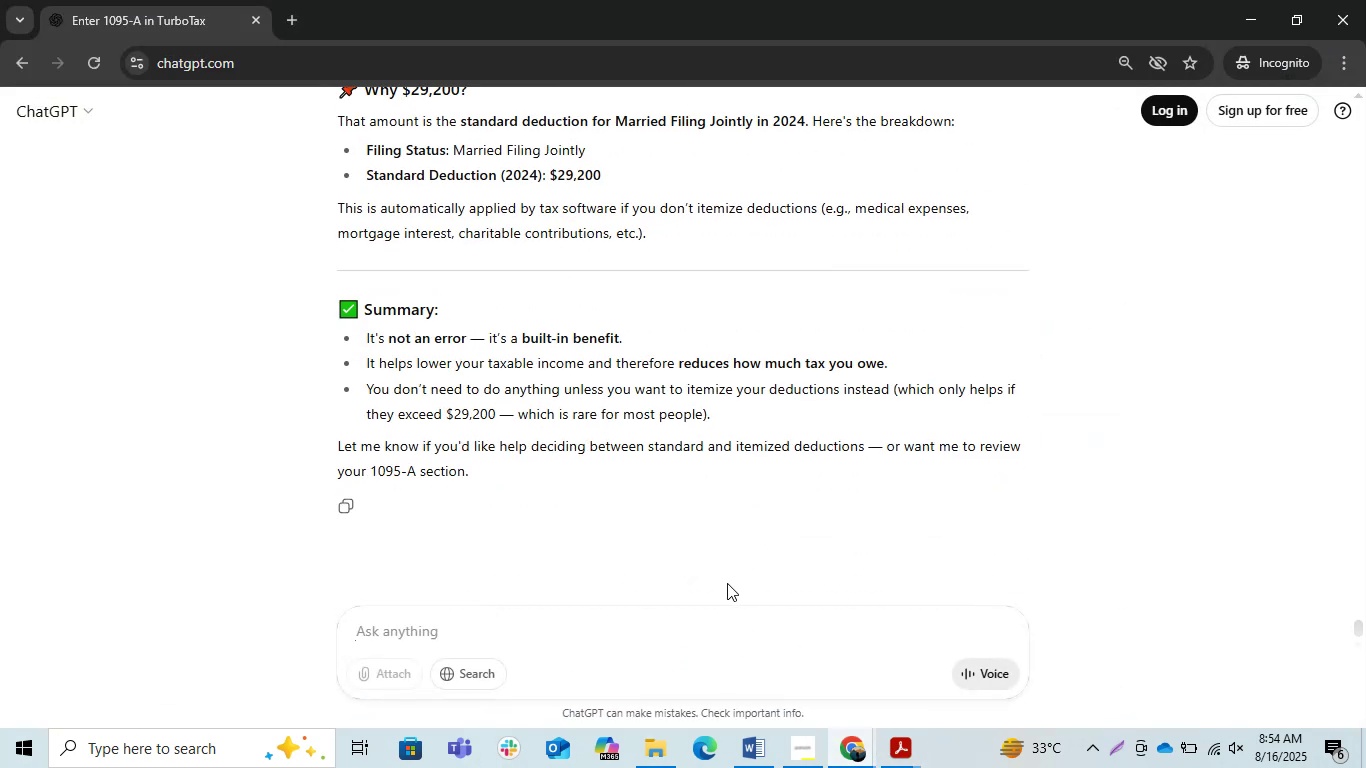 
type(can you please mathematically mention this )
 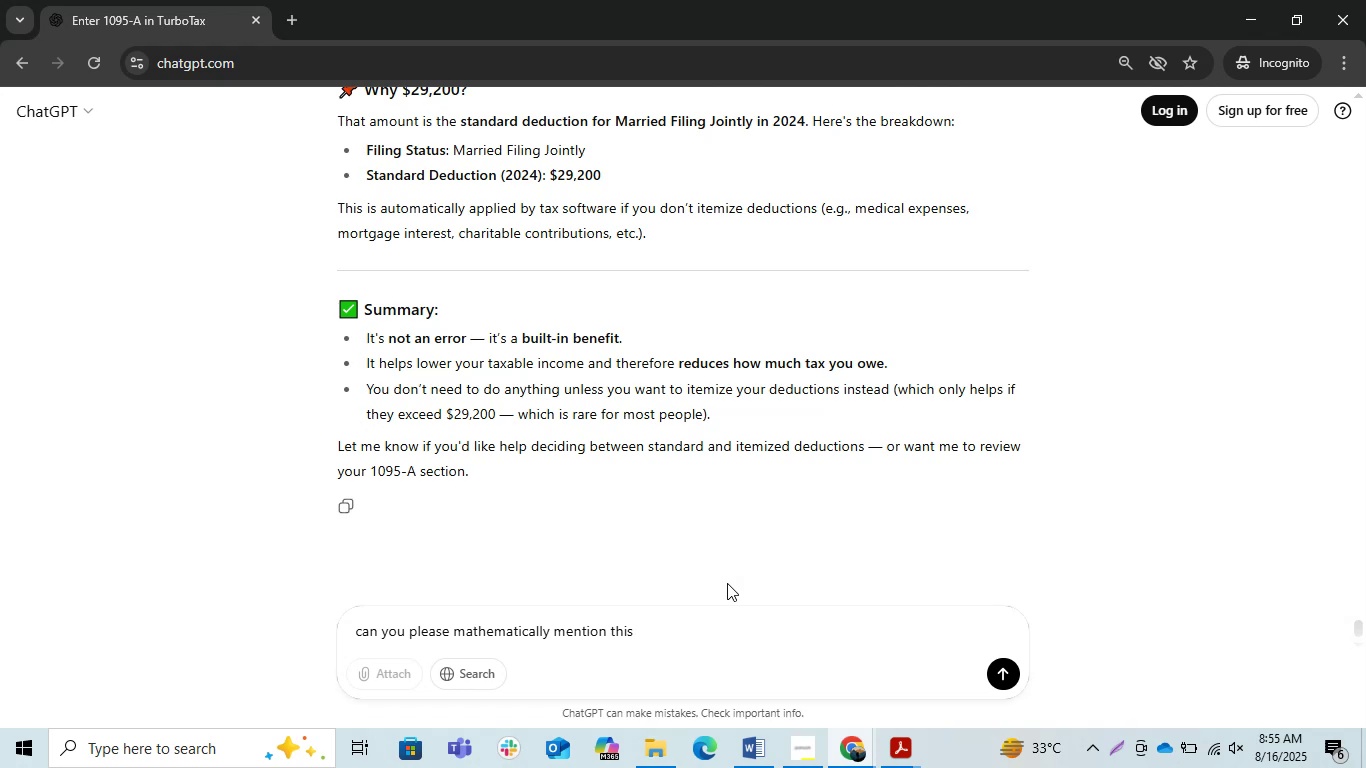 
wait(31.54)
 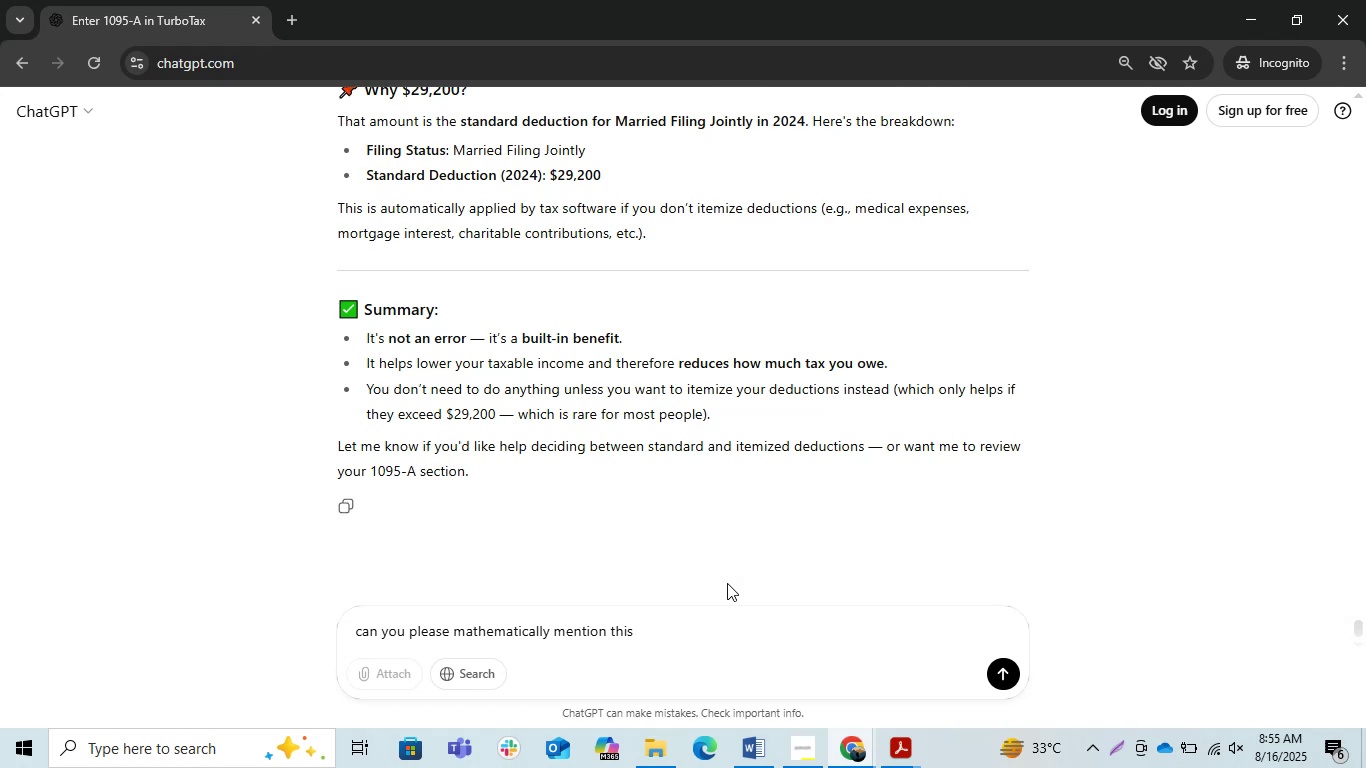 
type(or calculate this )
 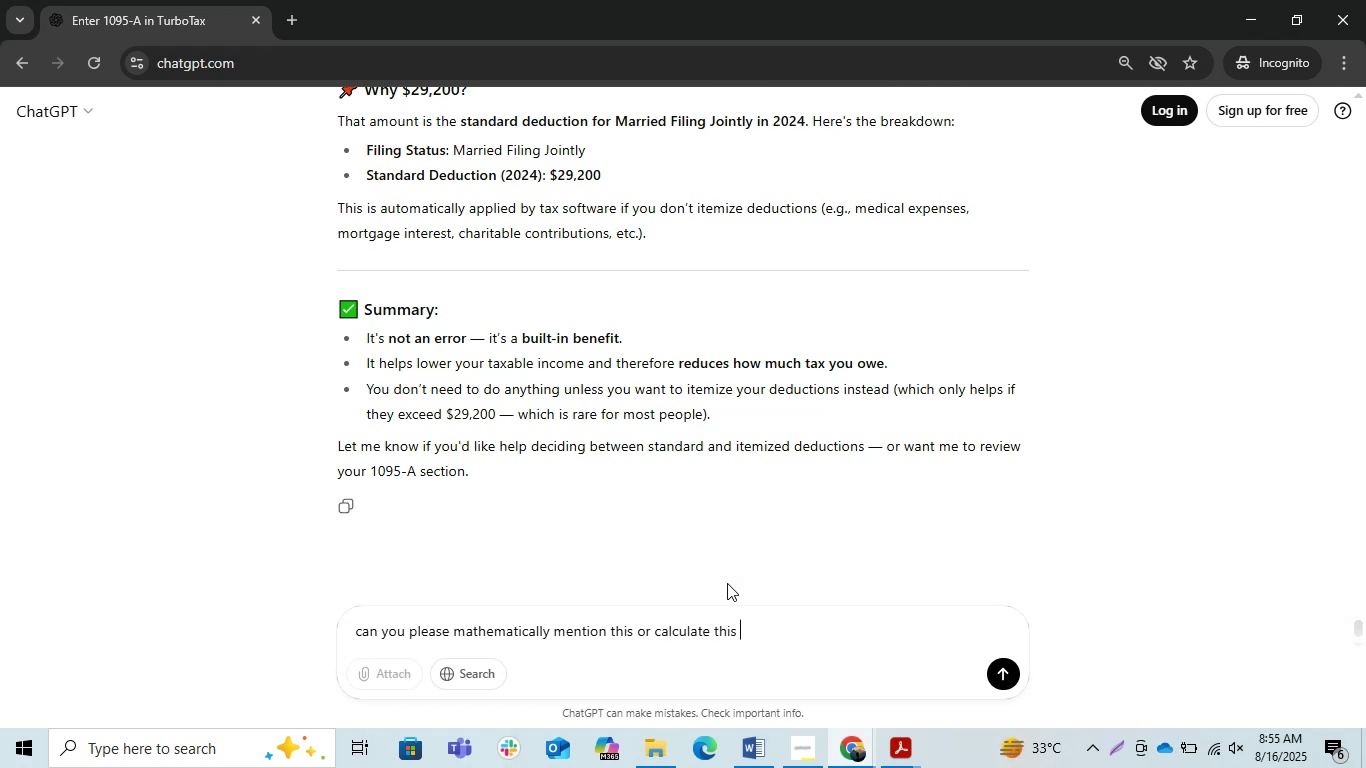 
type(stndard deduction which is alo)
key(Backspace)
type(lowed to me)
 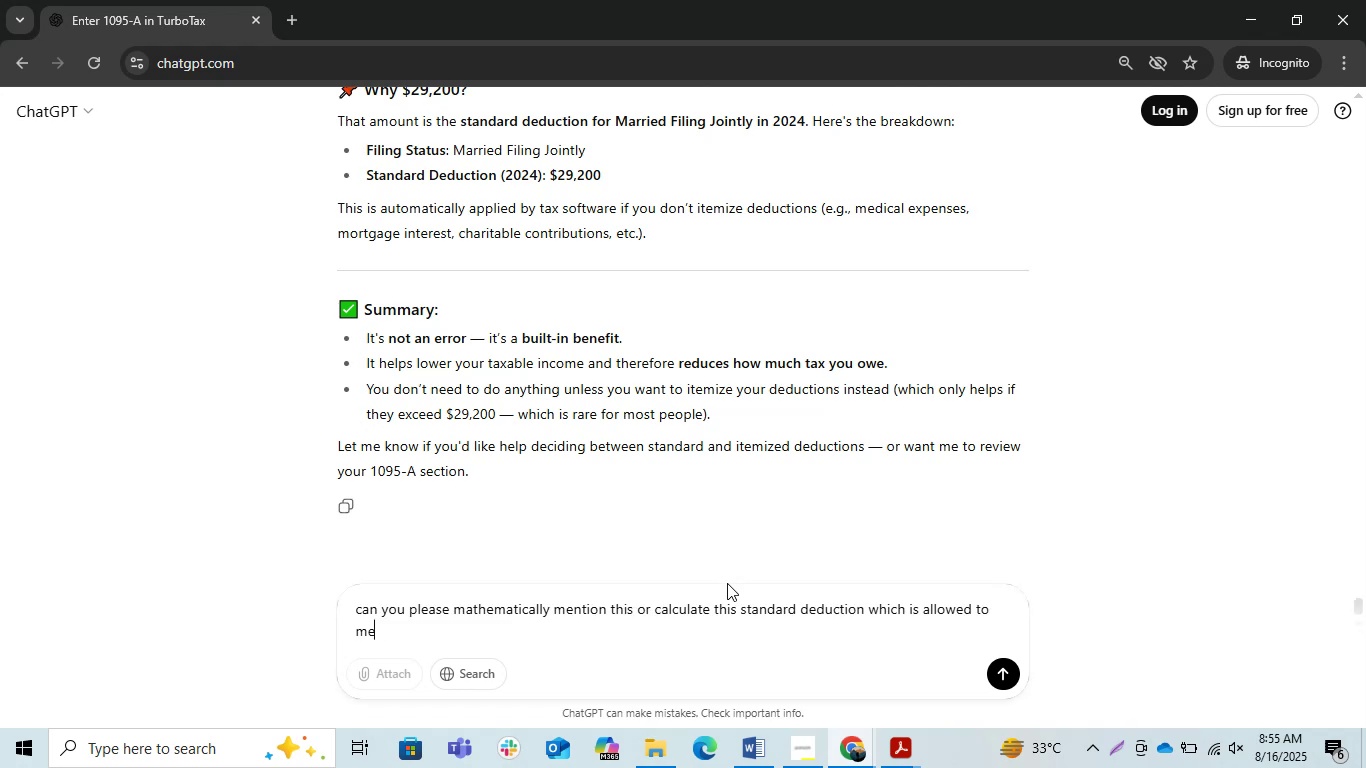 
key(Enter)
 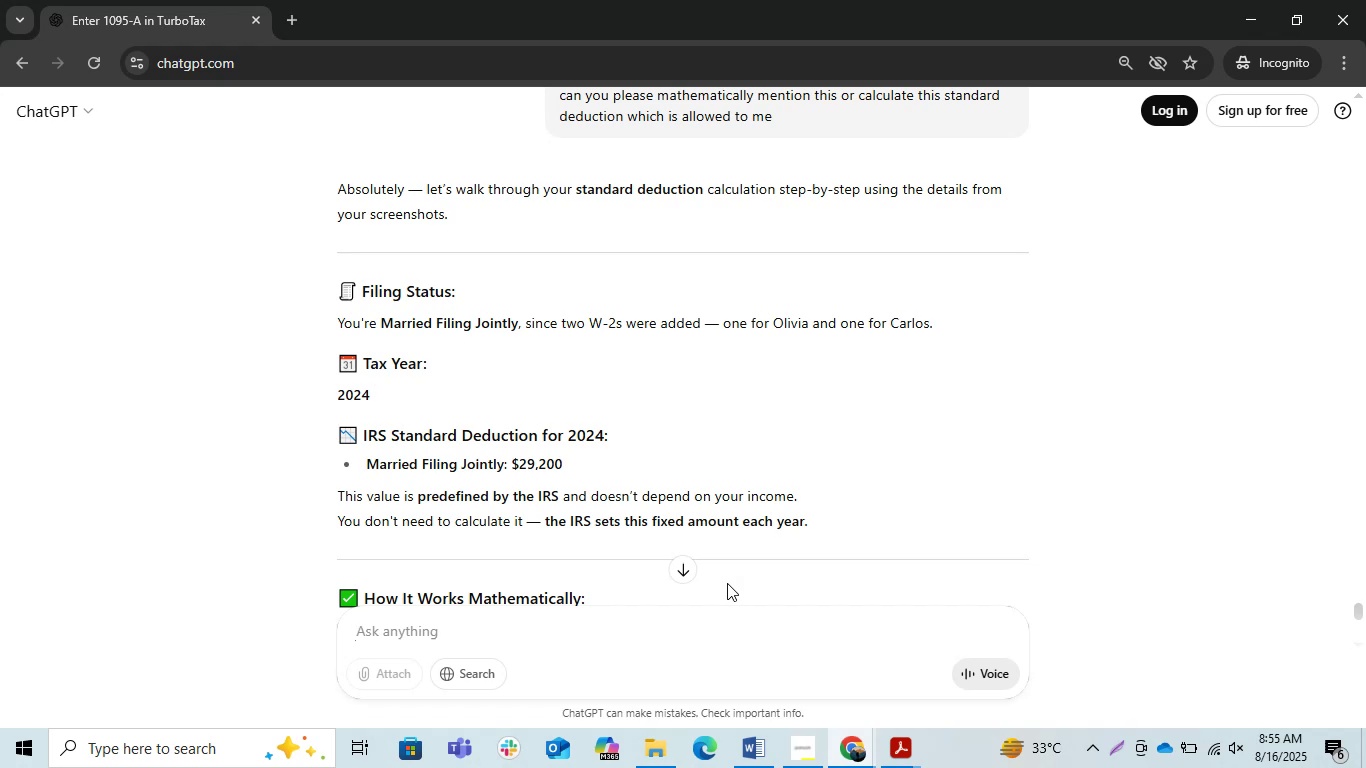 
wait(14.57)
 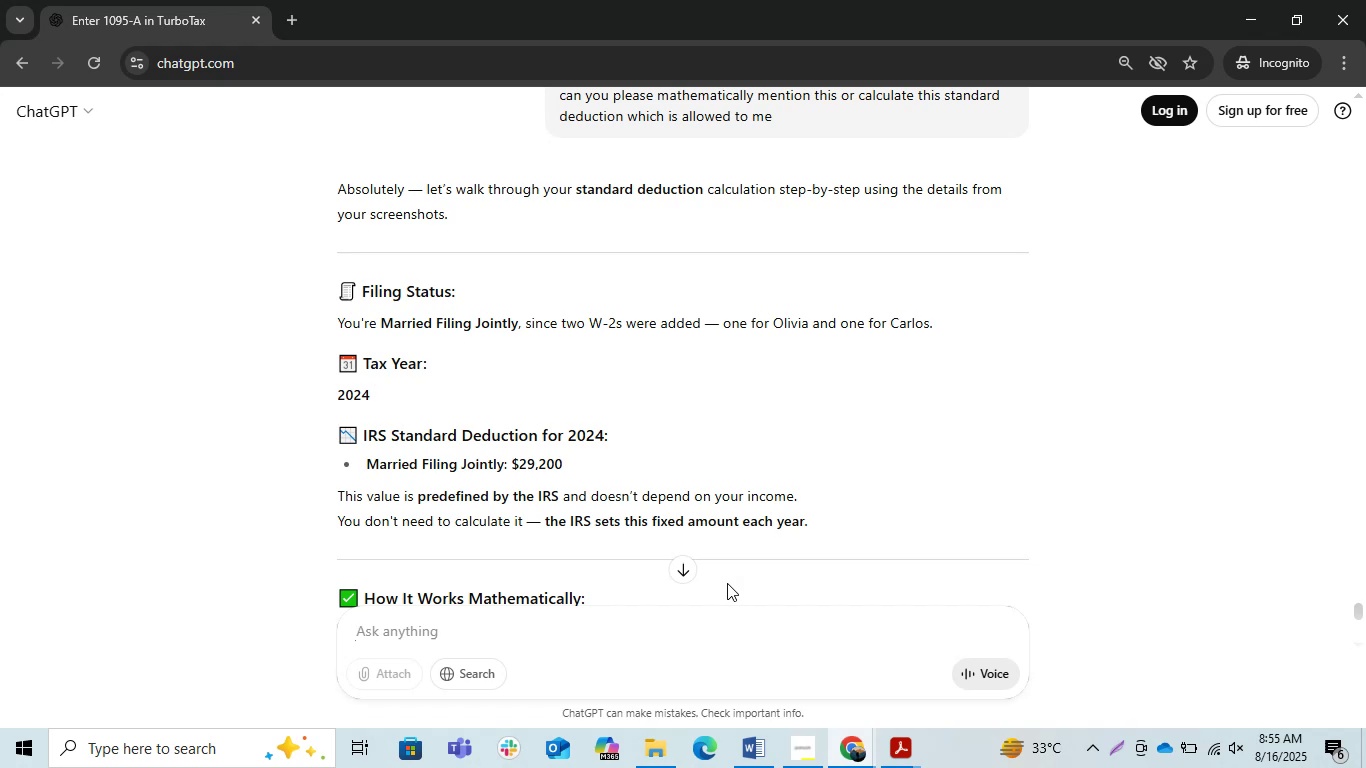 
scroll: coordinate [997, 423], scroll_direction: down, amount: 2.0
 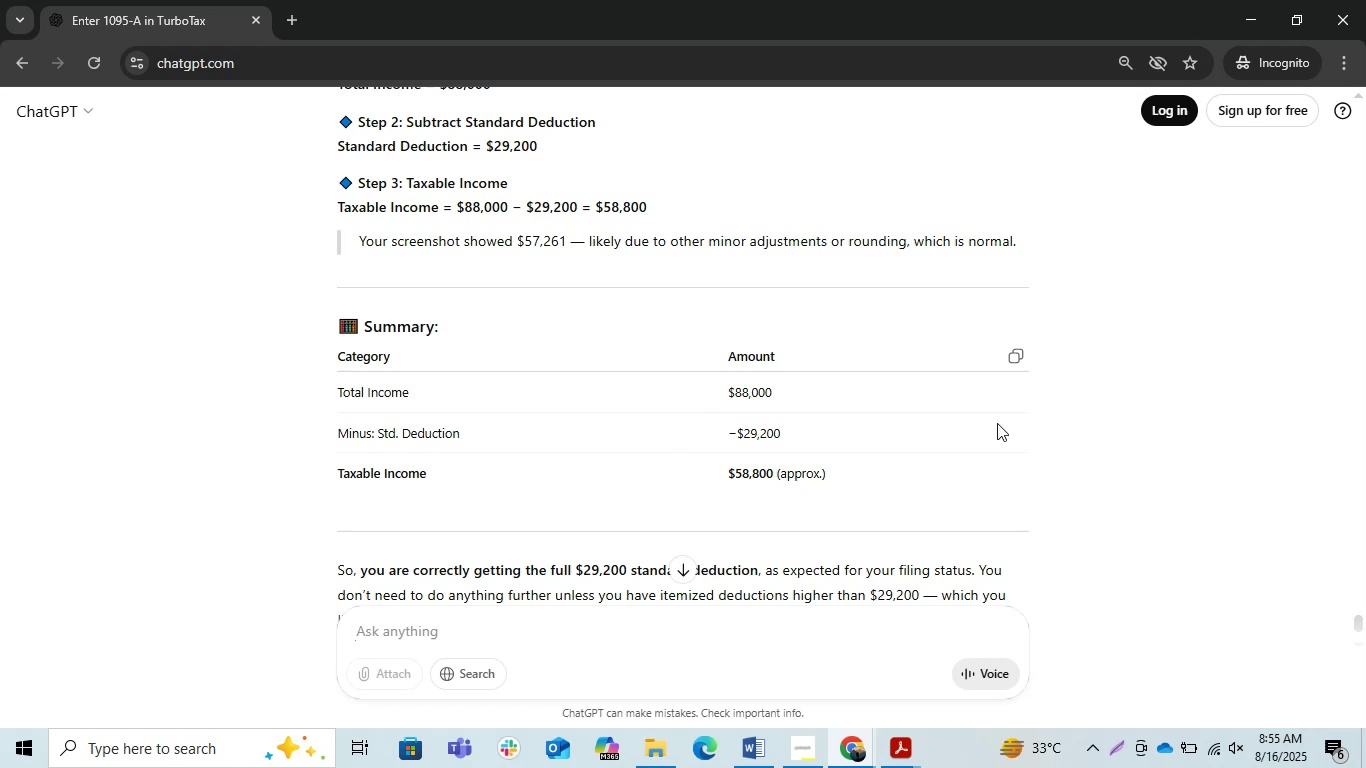 
wait(5.22)
 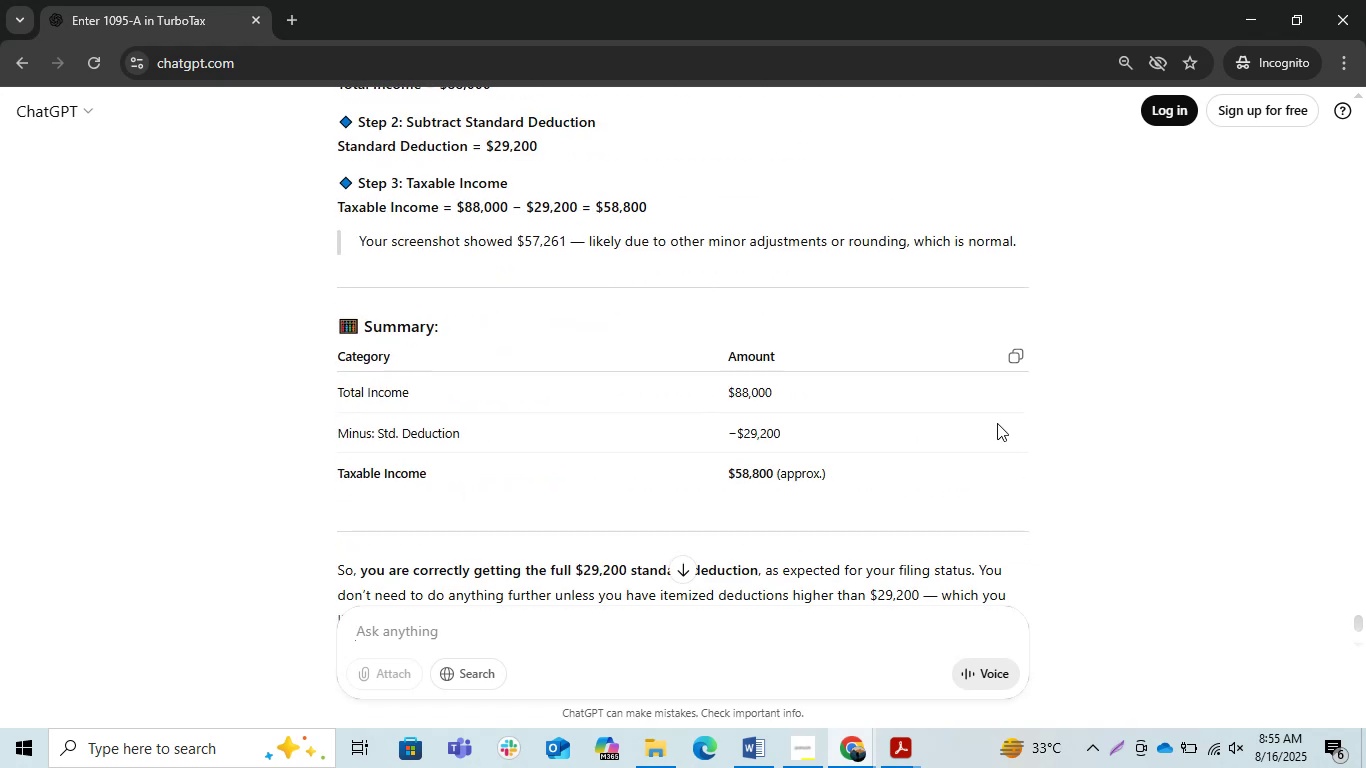 
scroll: coordinate [997, 423], scroll_direction: down, amount: 1.0
 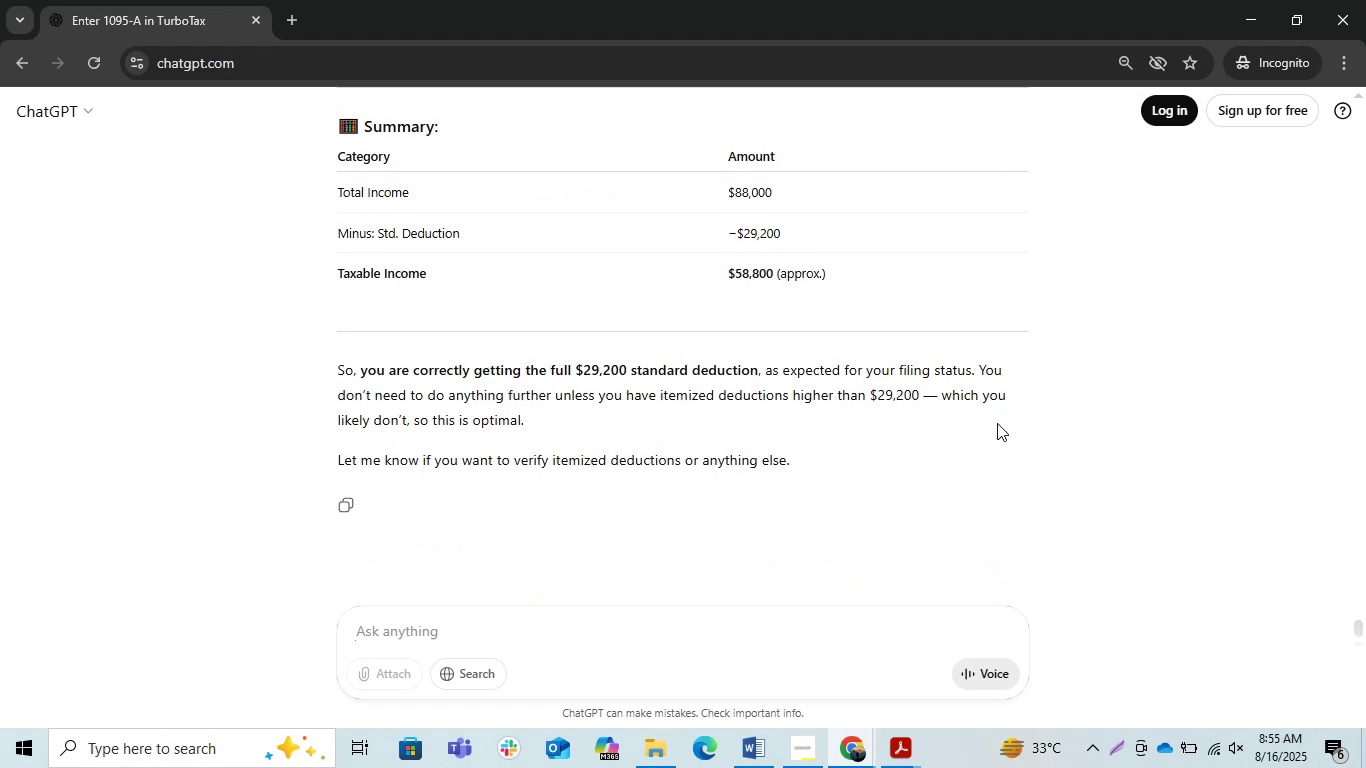 
scroll: coordinate [997, 423], scroll_direction: up, amount: 2.0
 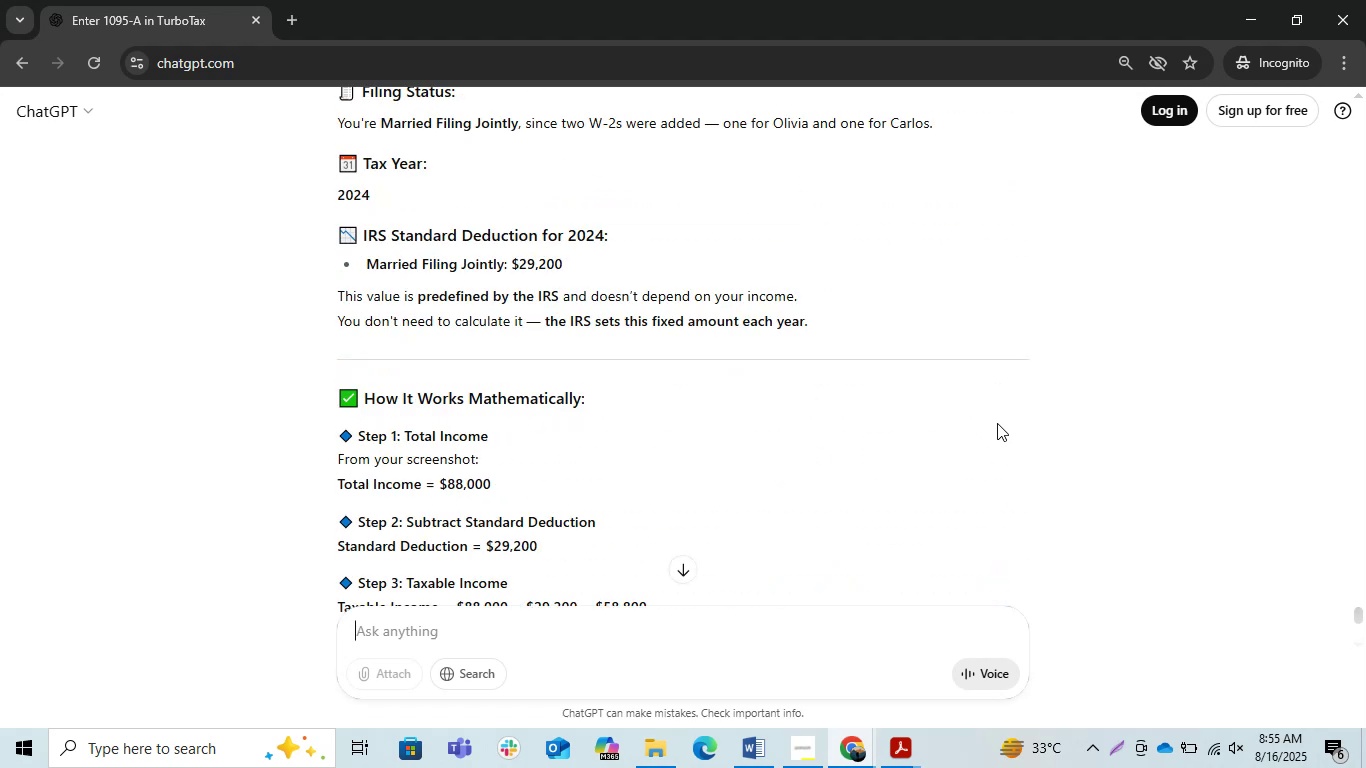 
scroll: coordinate [997, 423], scroll_direction: down, amount: 2.0
 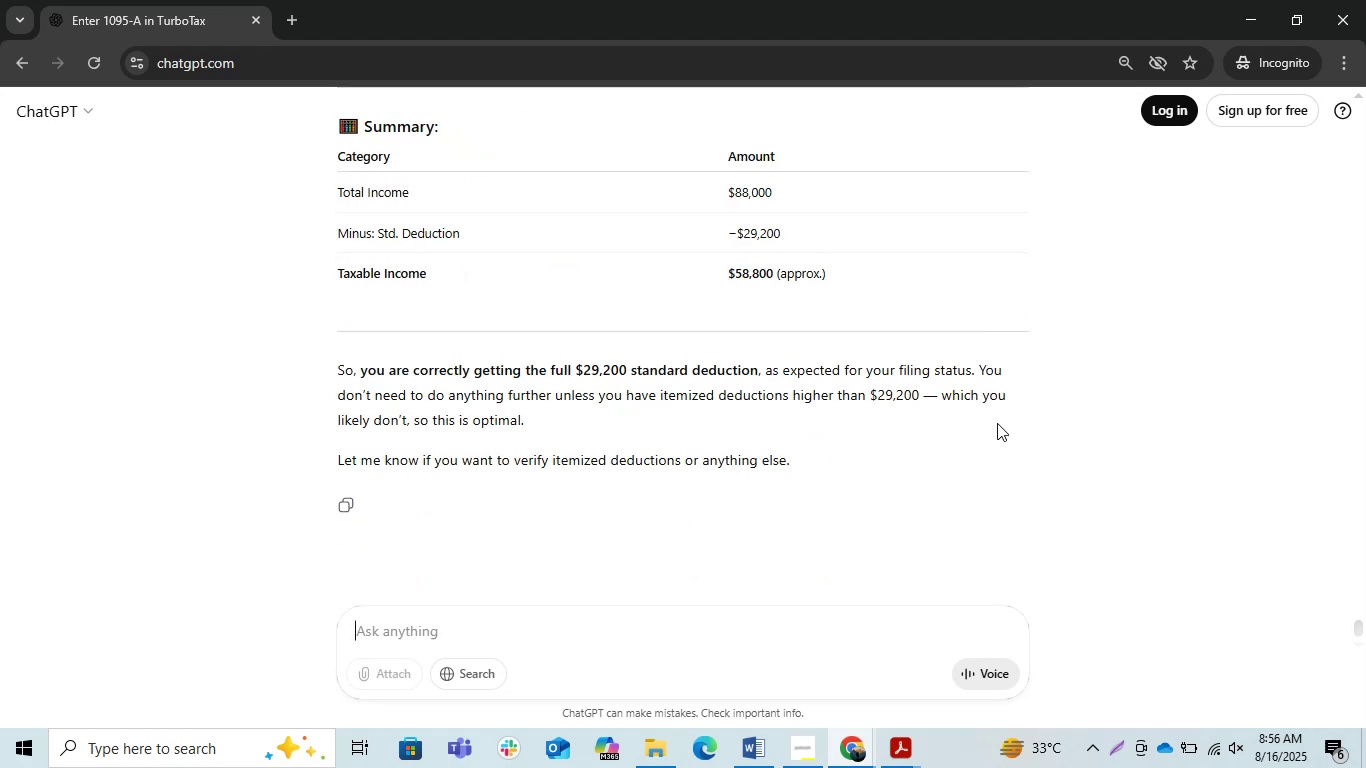 
left_click([621, 613])
 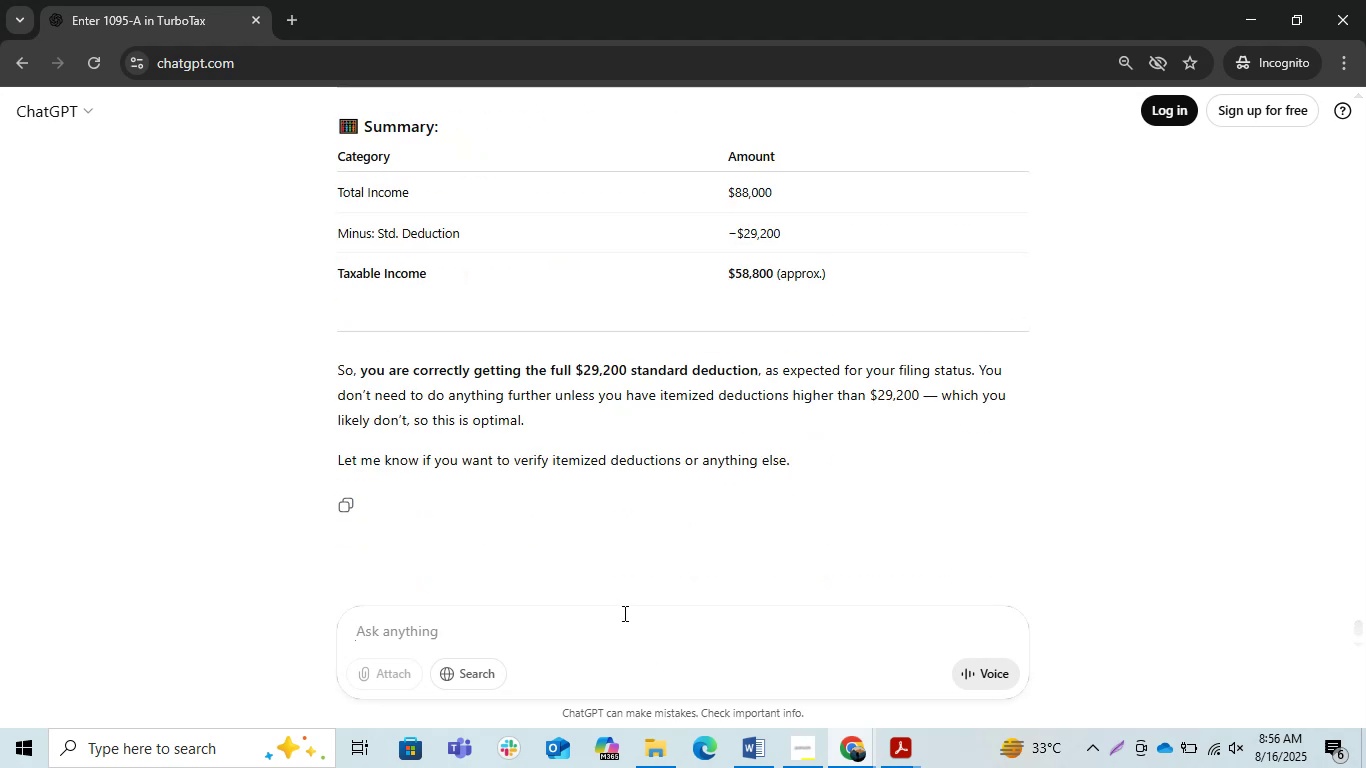 
type(if he si)
key(Backspace)
key(Backspace)
type(is filling separately )
 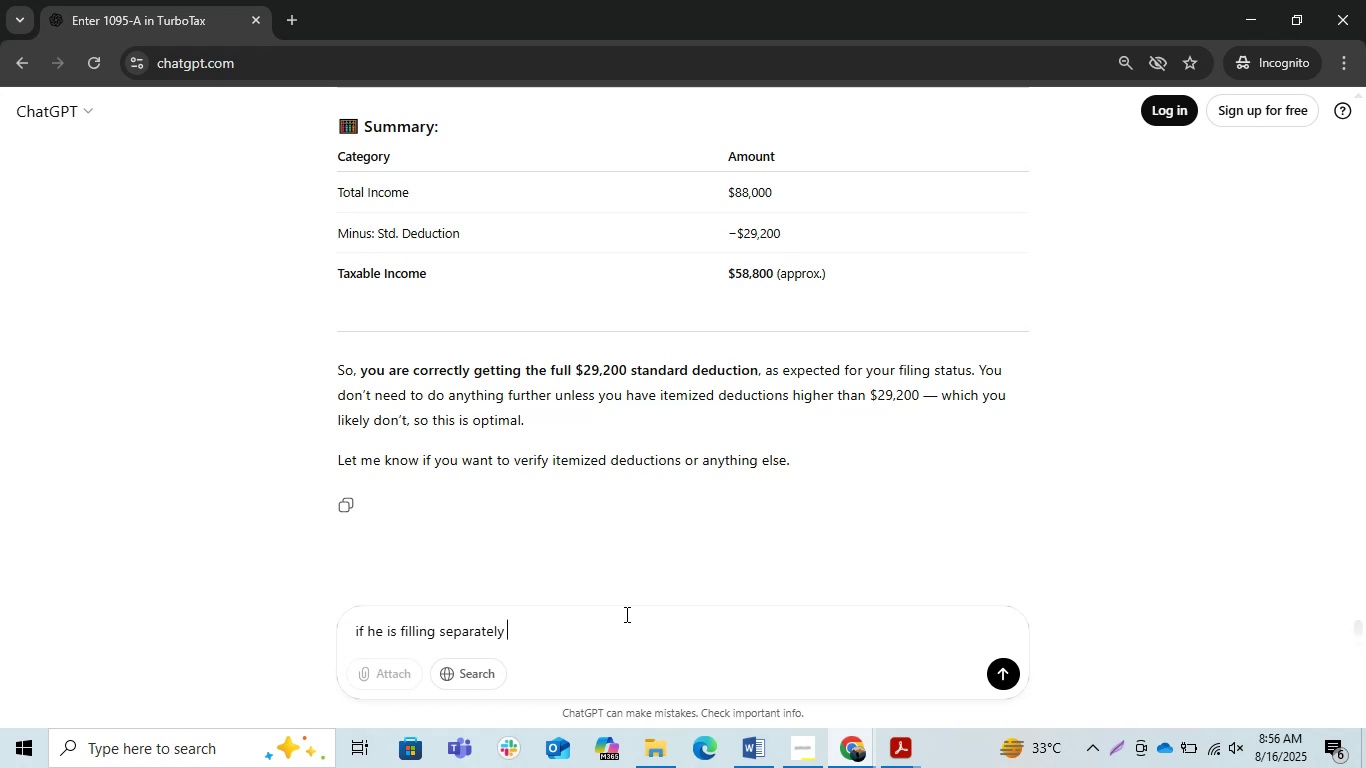 
key(Enter)
 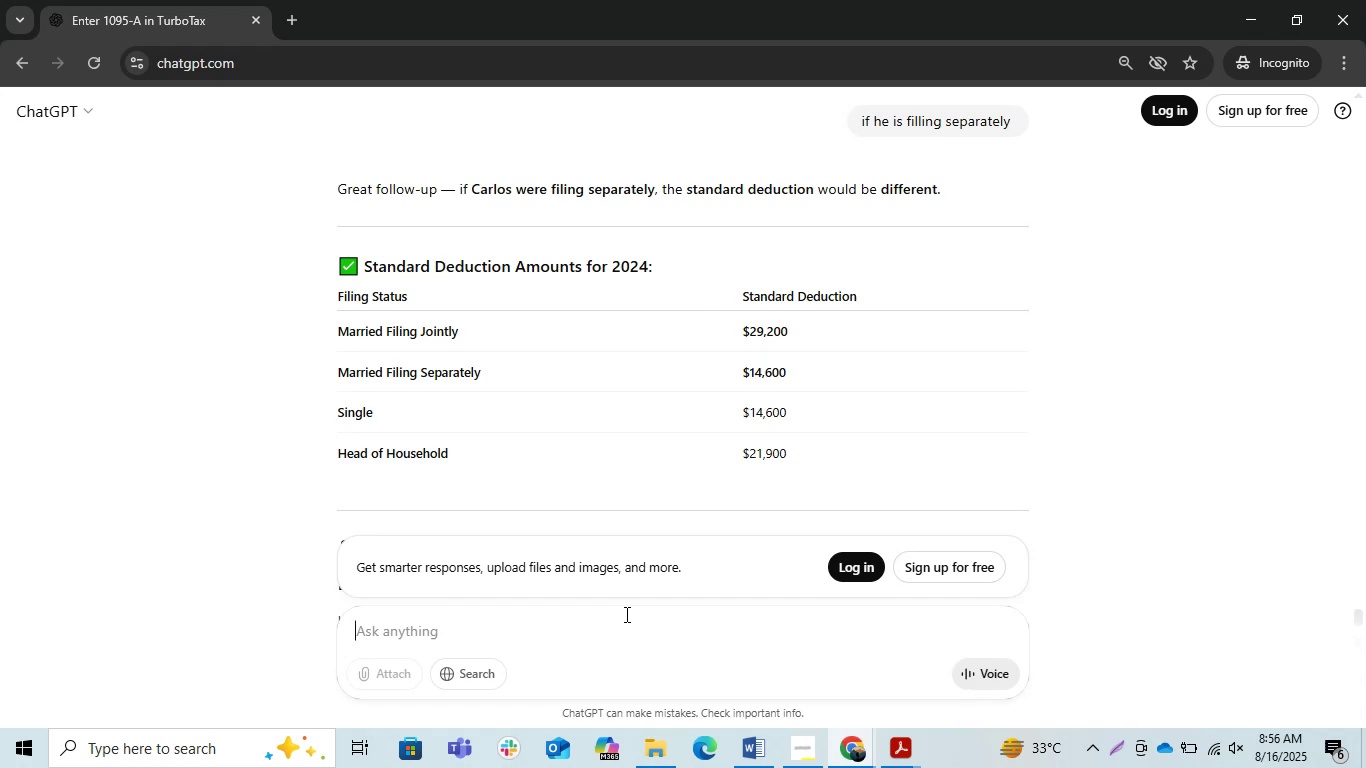 
wait(30.24)
 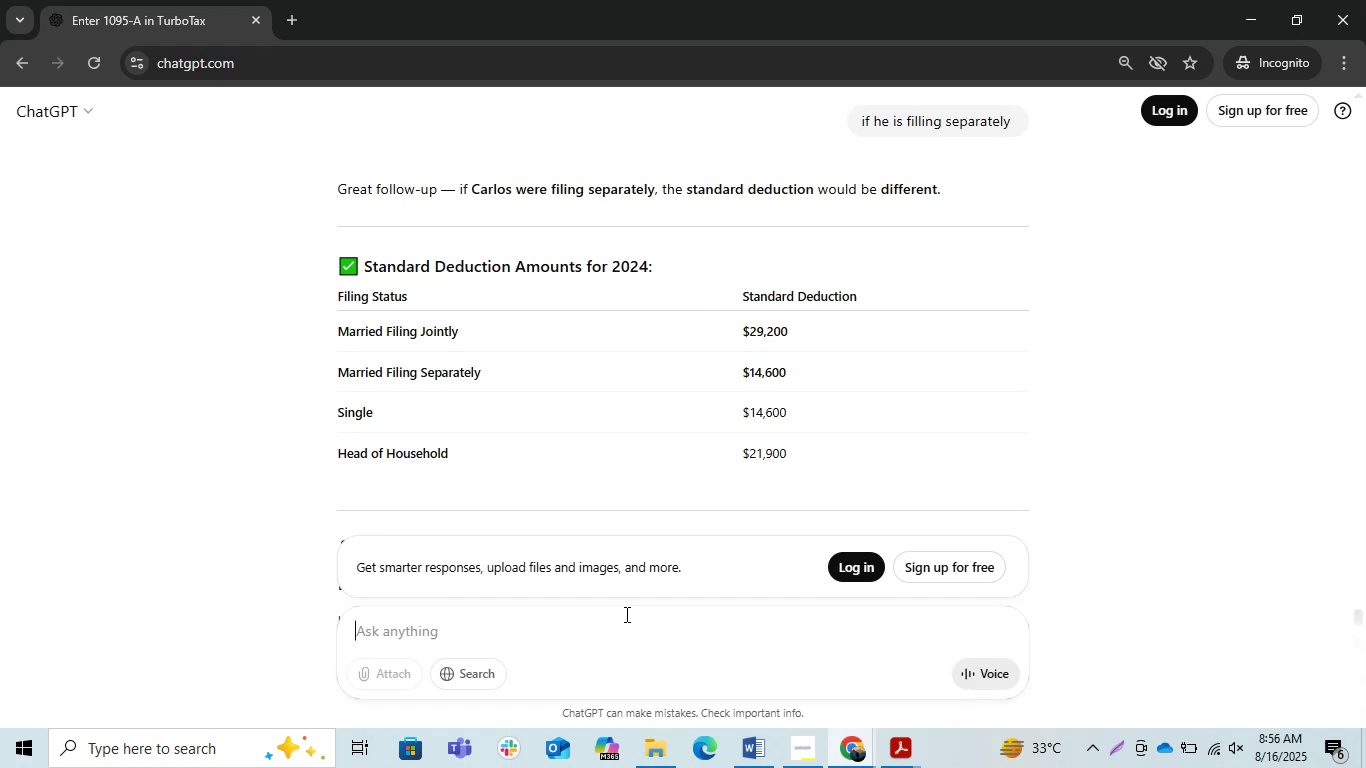 
scroll: coordinate [926, 273], scroll_direction: down, amount: 2.0
 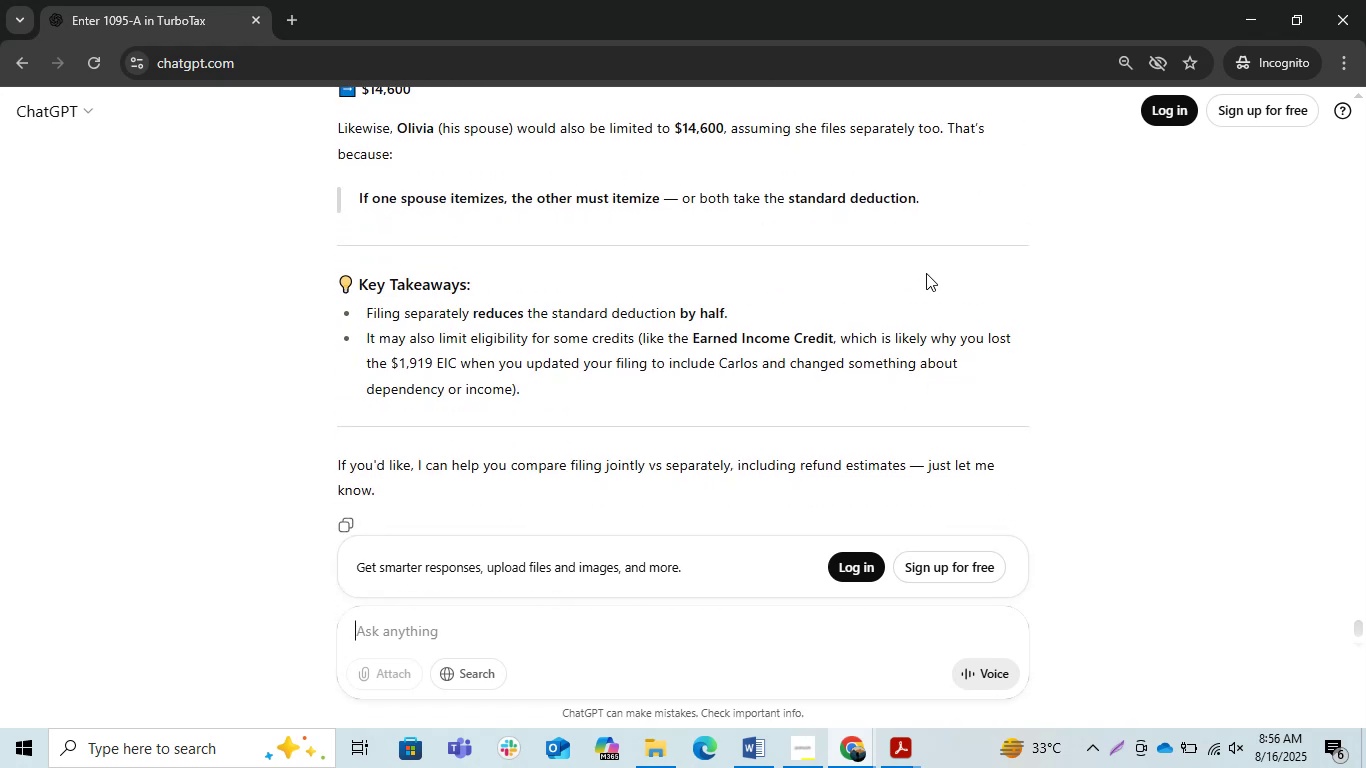 
scroll: coordinate [926, 273], scroll_direction: up, amount: 4.0
 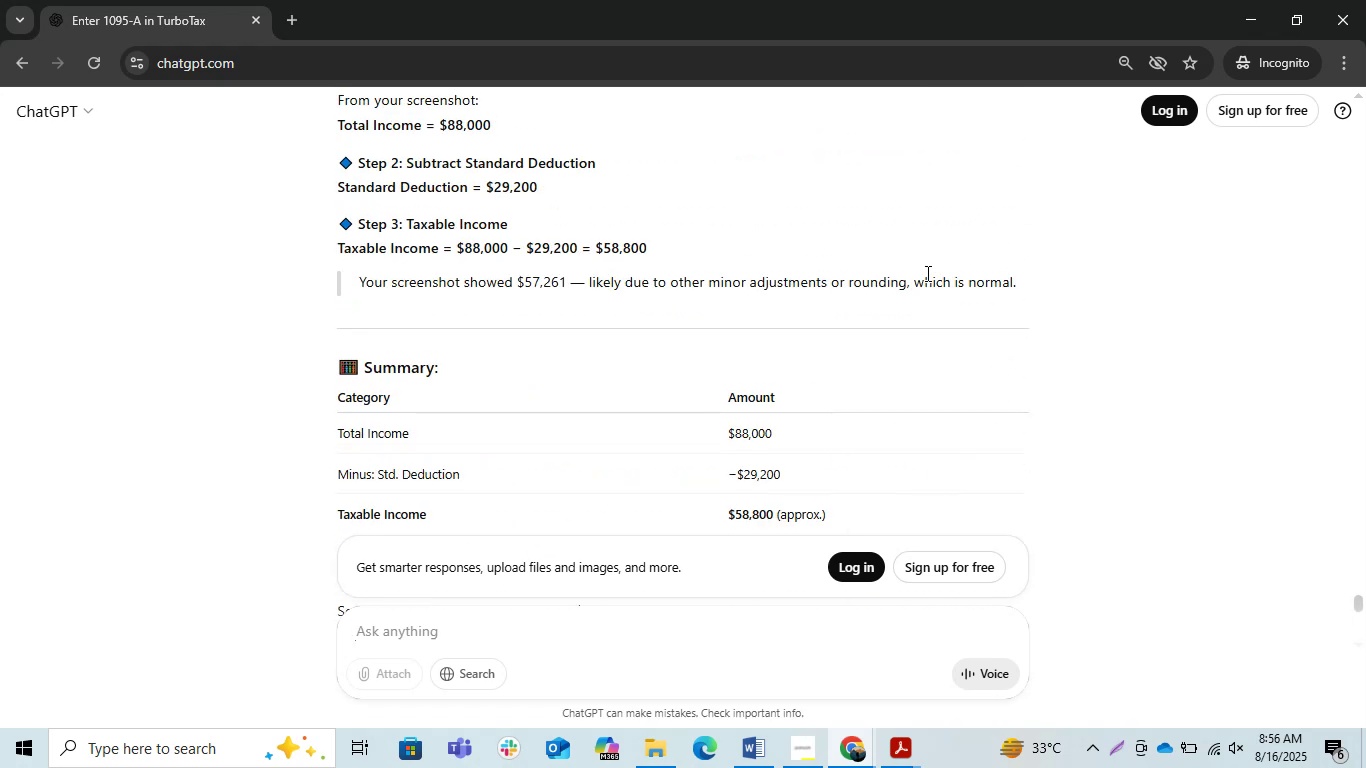 
scroll: coordinate [926, 273], scroll_direction: down, amount: 3.0
 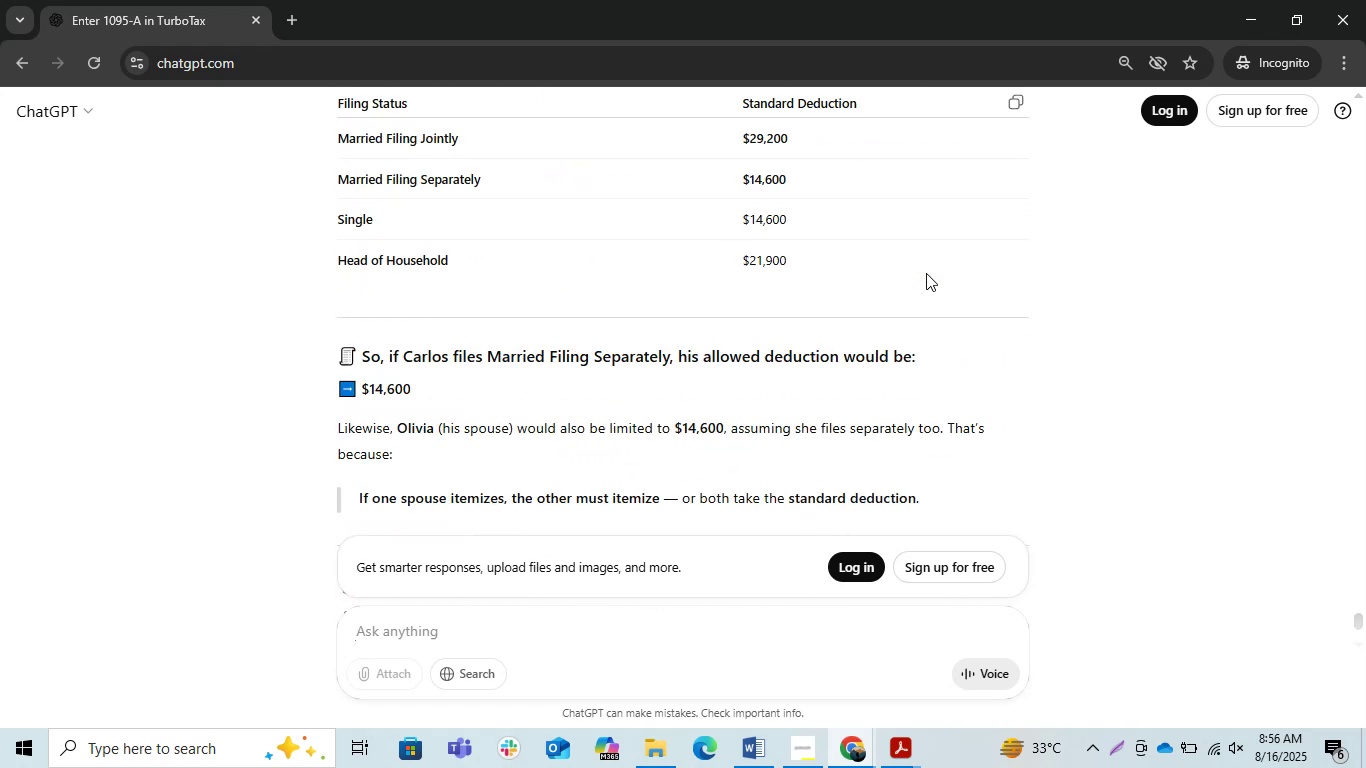 
scroll: coordinate [925, 273], scroll_direction: up, amount: 3.0
 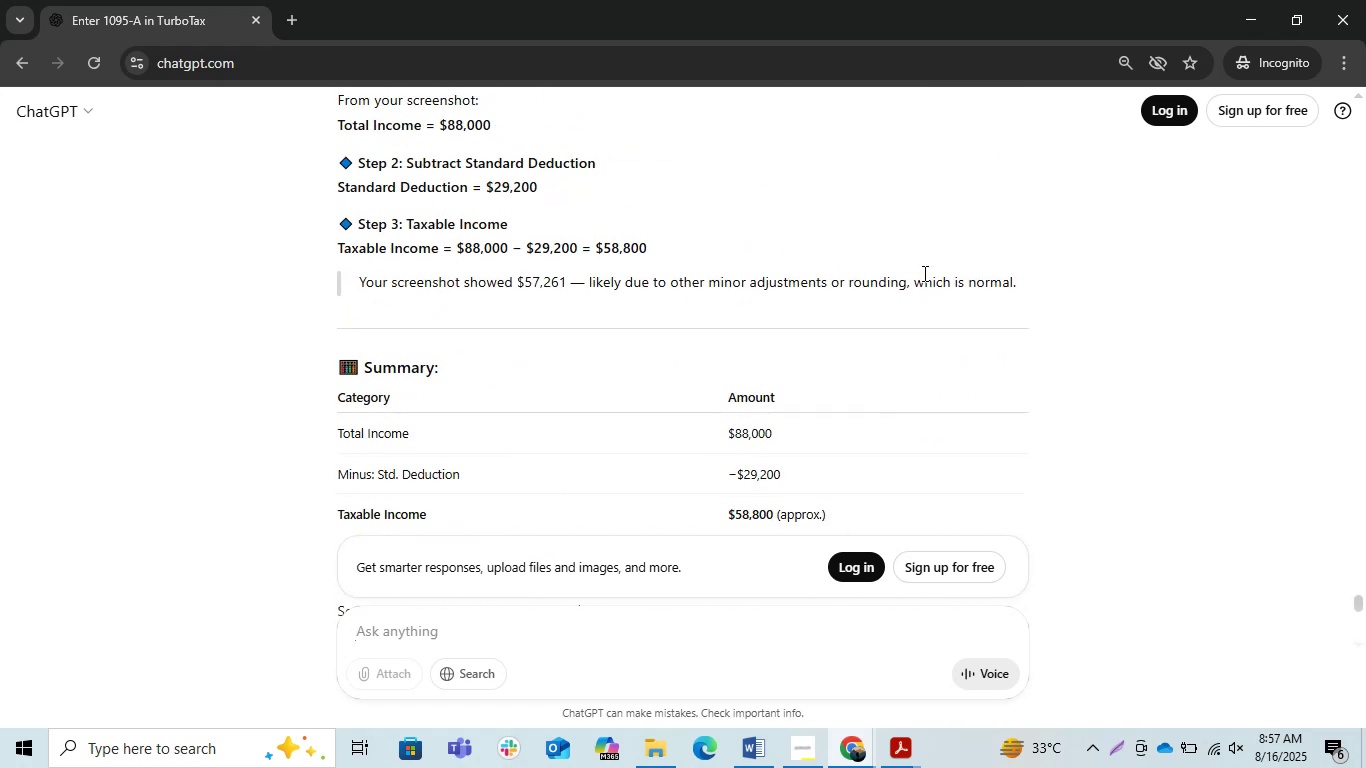 
scroll: coordinate [923, 273], scroll_direction: down, amount: 2.0
 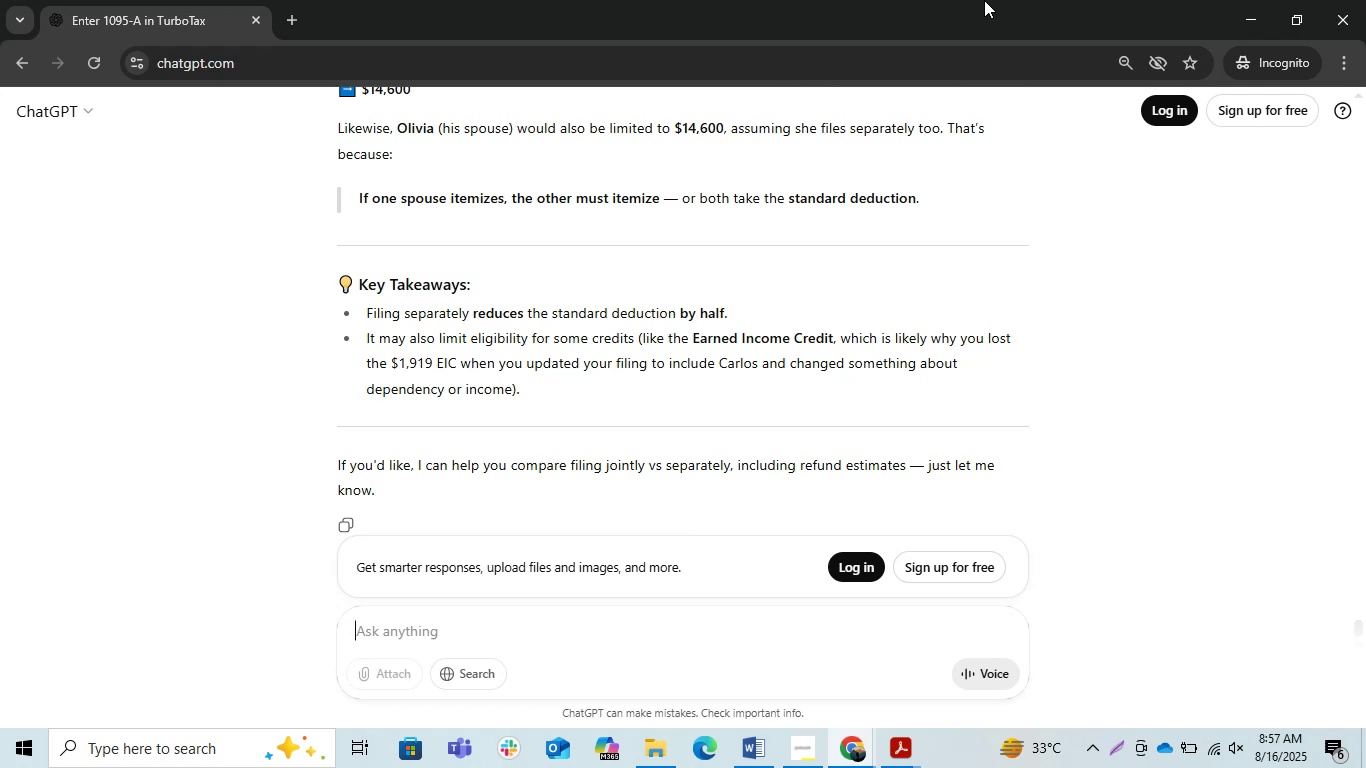 
wait(14.82)
 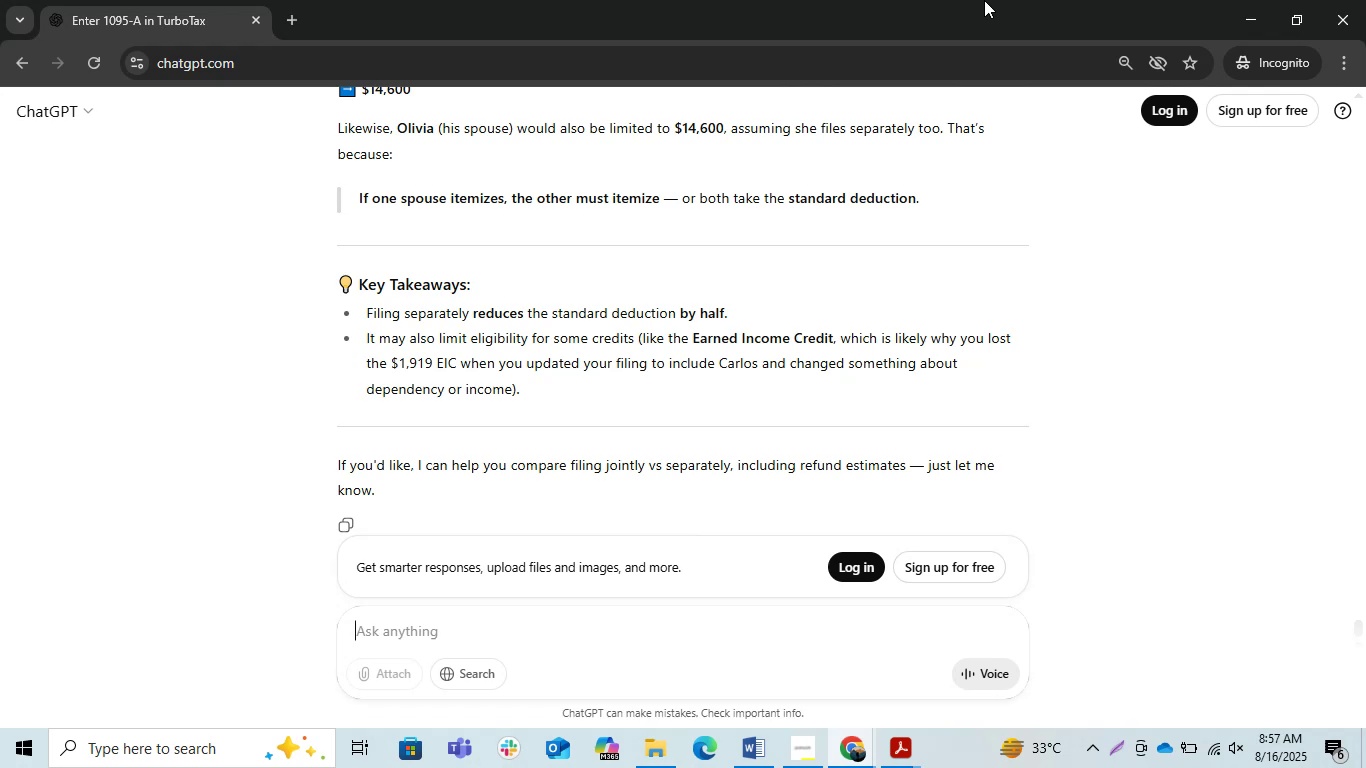 
left_click([1248, 9])
 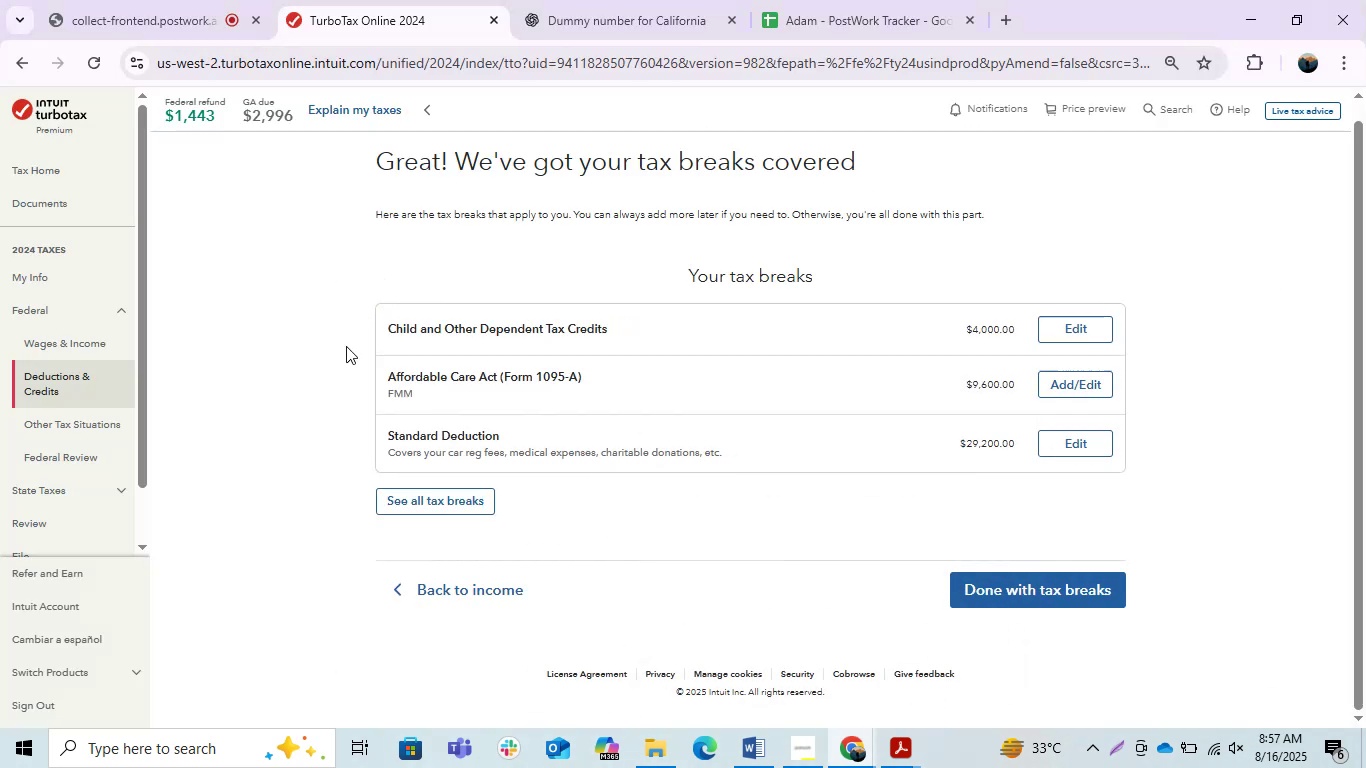 
scroll: coordinate [340, 361], scroll_direction: up, amount: 1.0
 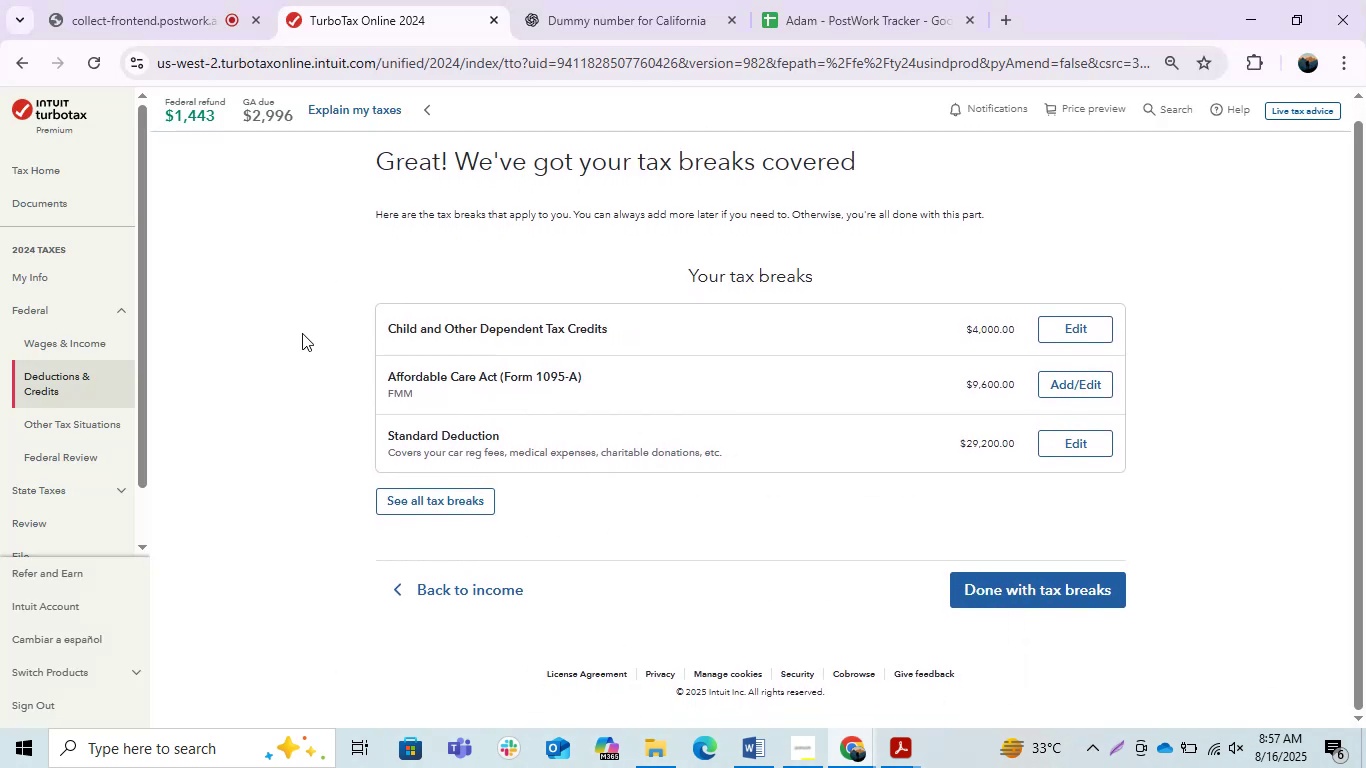 
left_click([39, 175])
 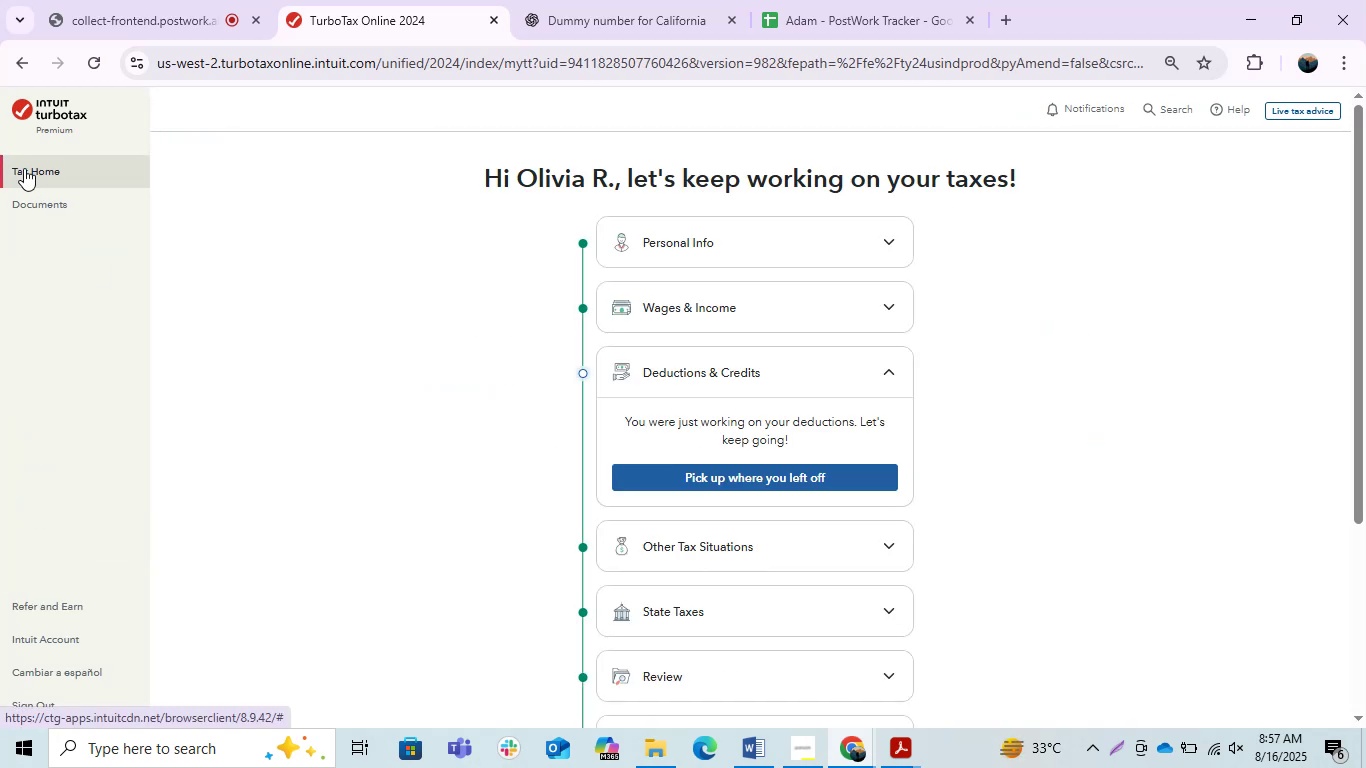 
wait(13.6)
 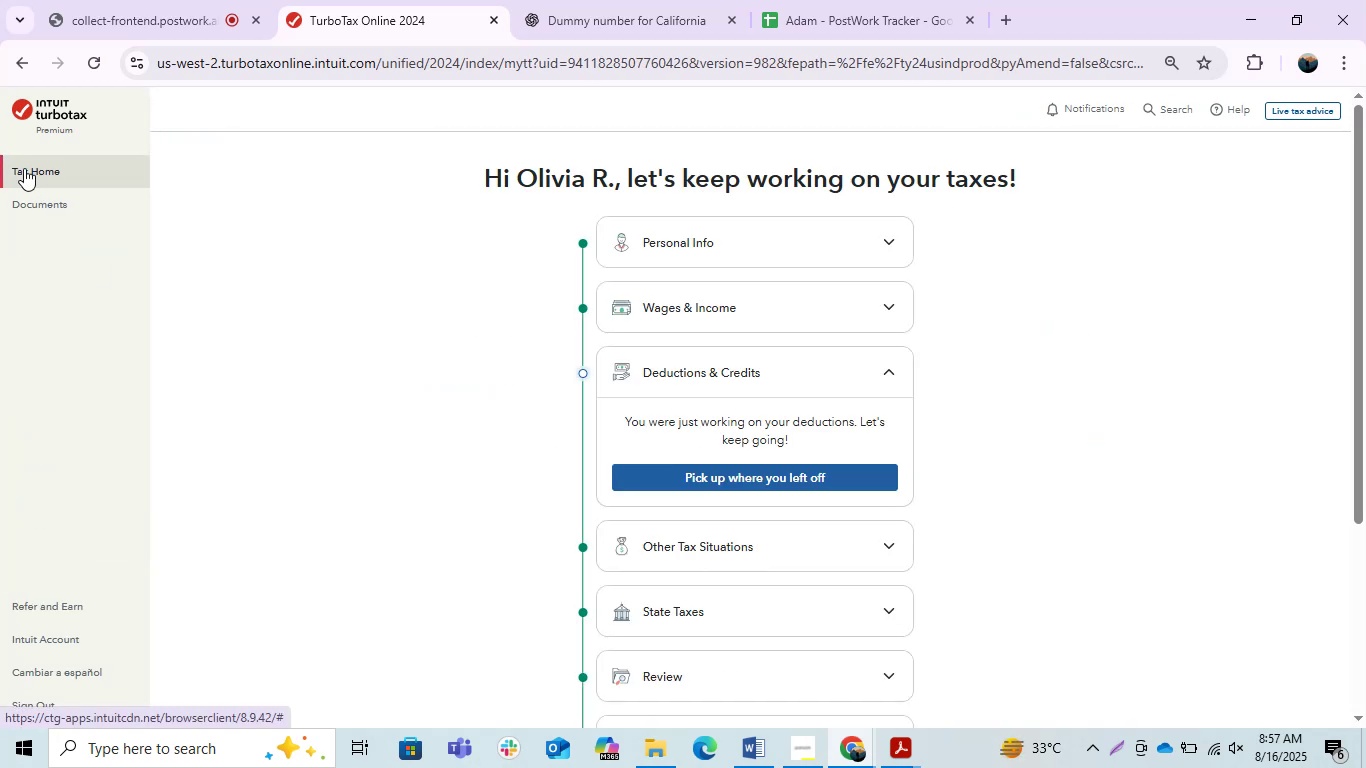 
left_click([704, 519])
 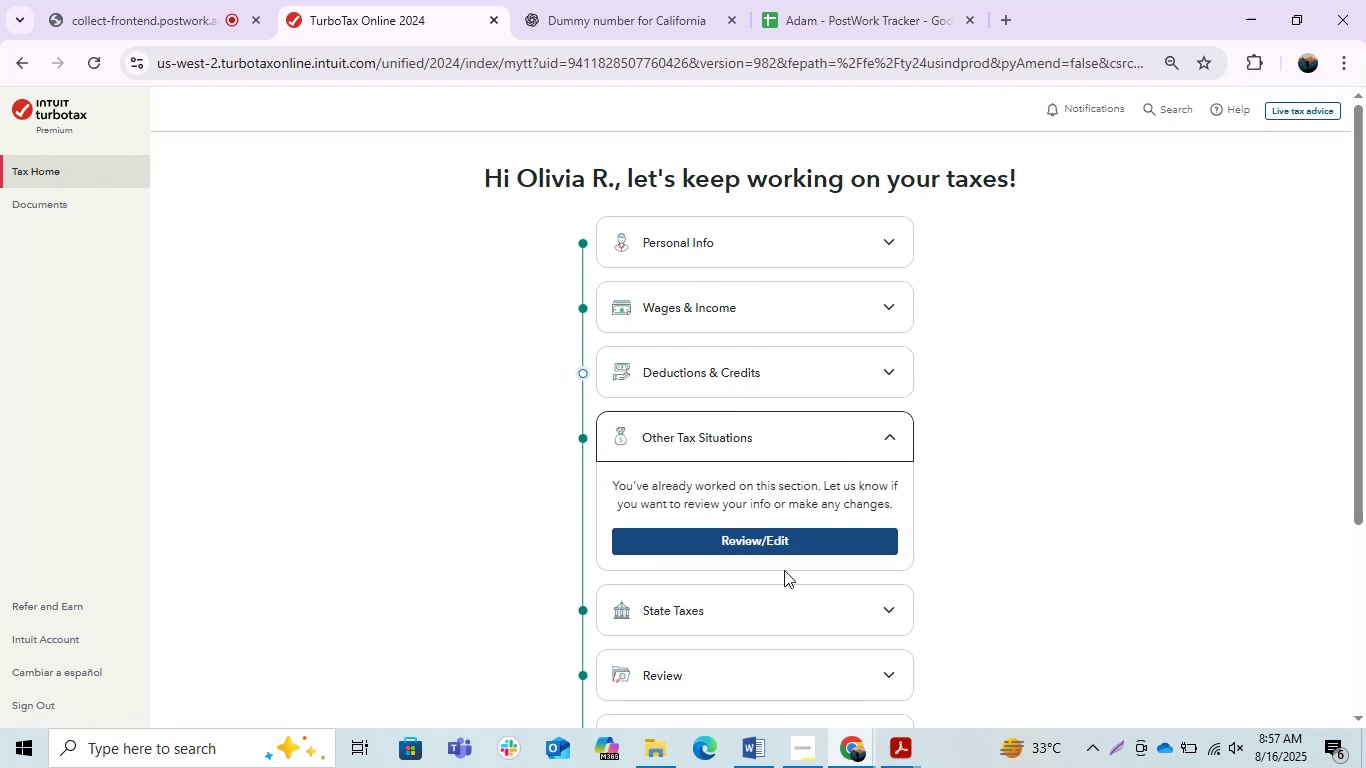 
left_click([806, 608])
 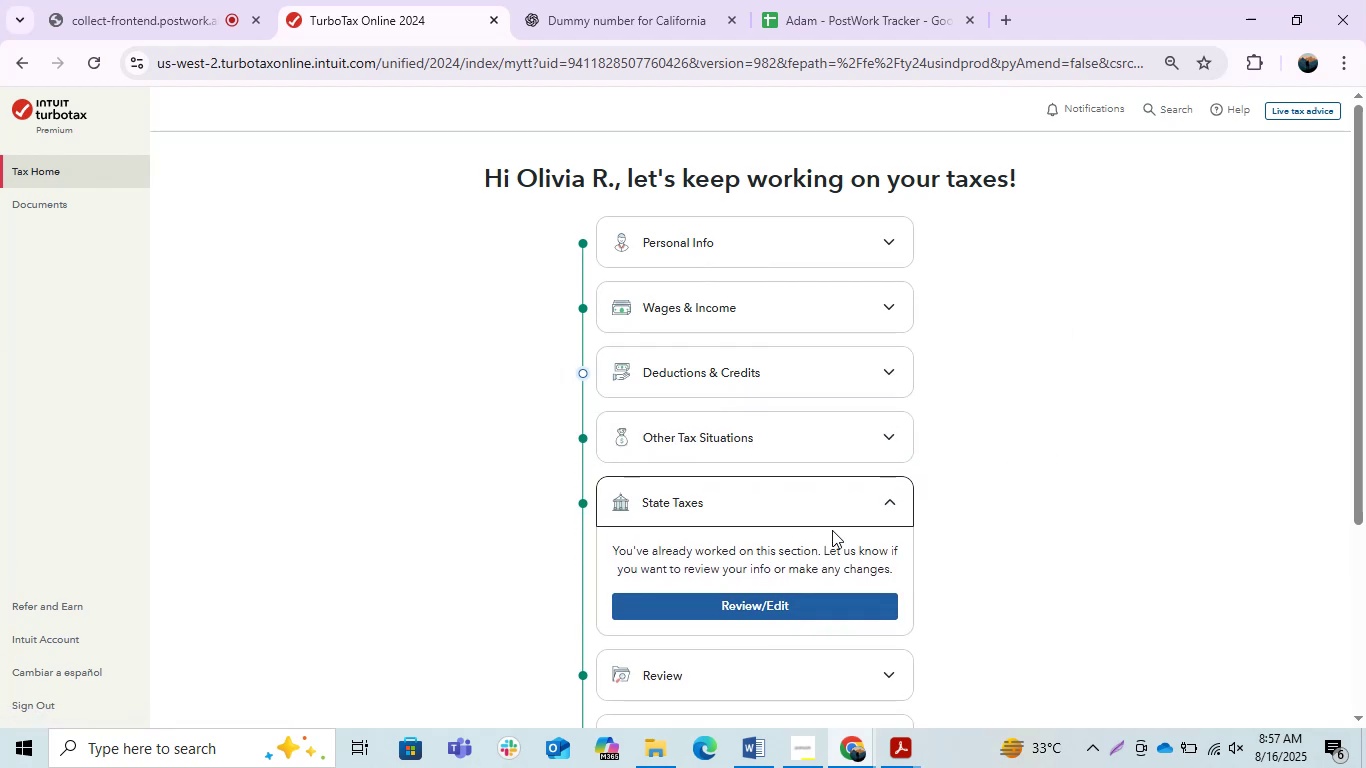 
left_click([796, 601])
 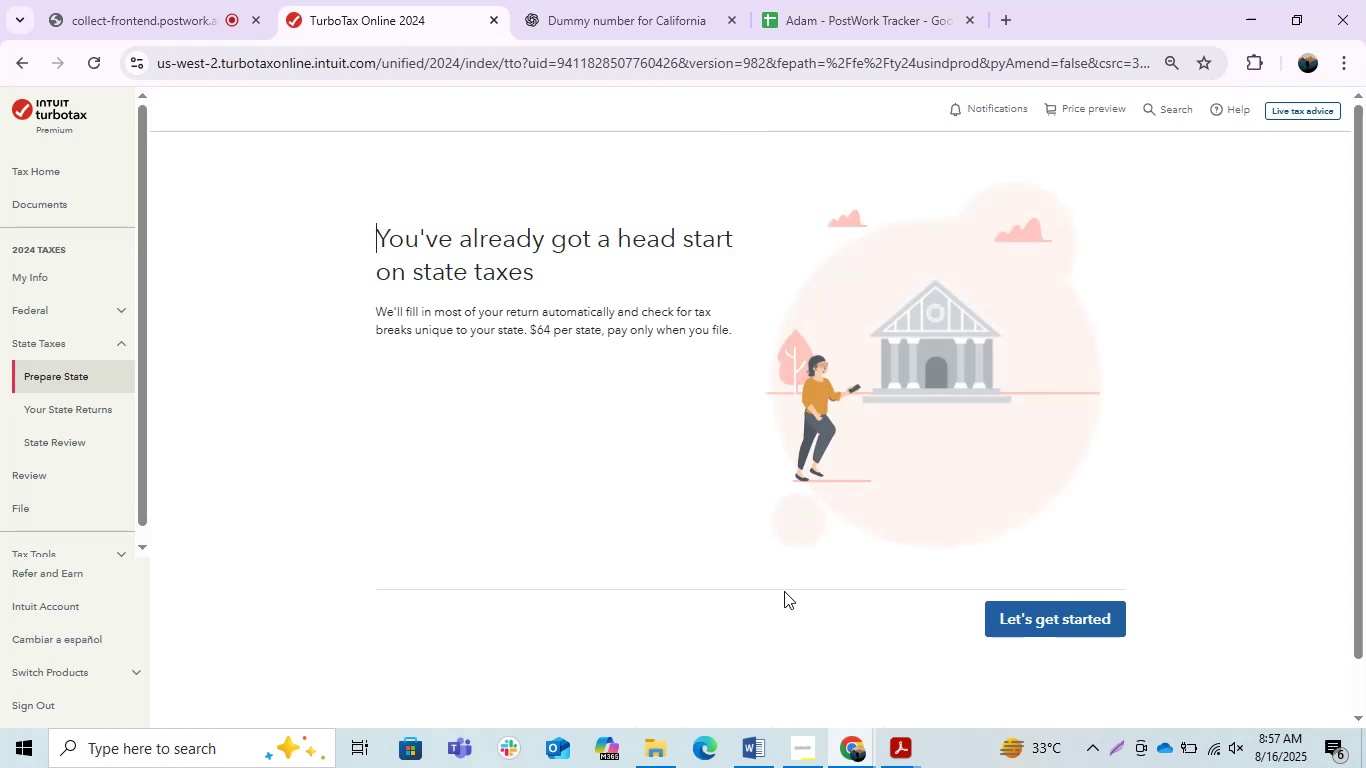 
double_click([1031, 602])
 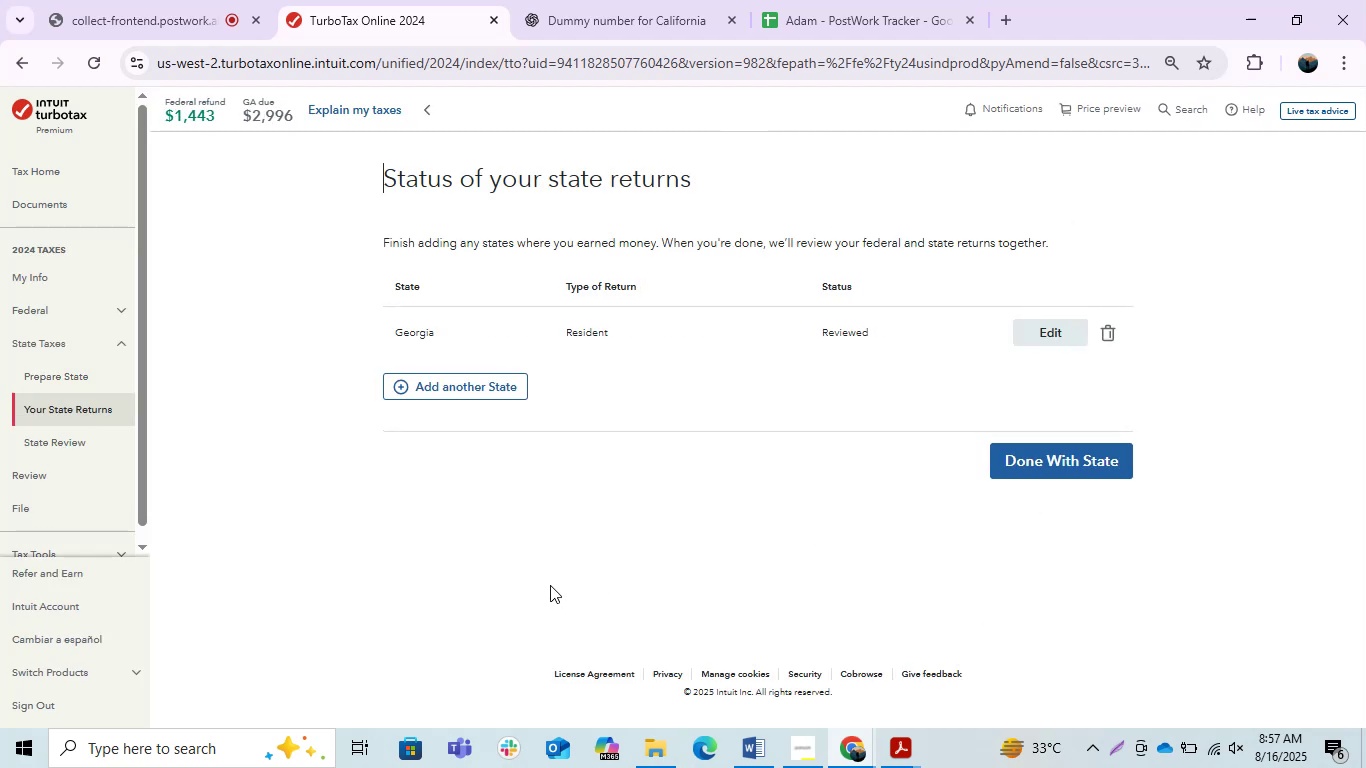 
left_click([1061, 335])
 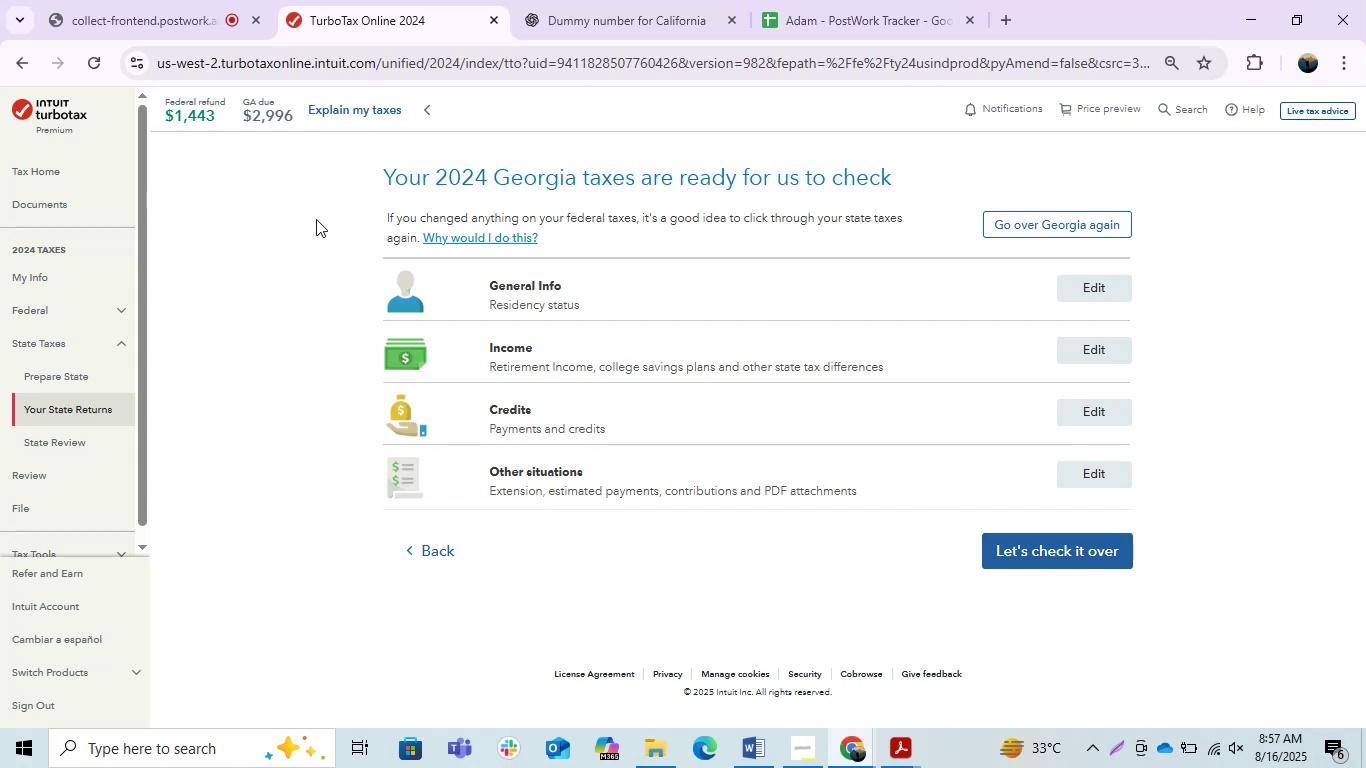 
wait(12.39)
 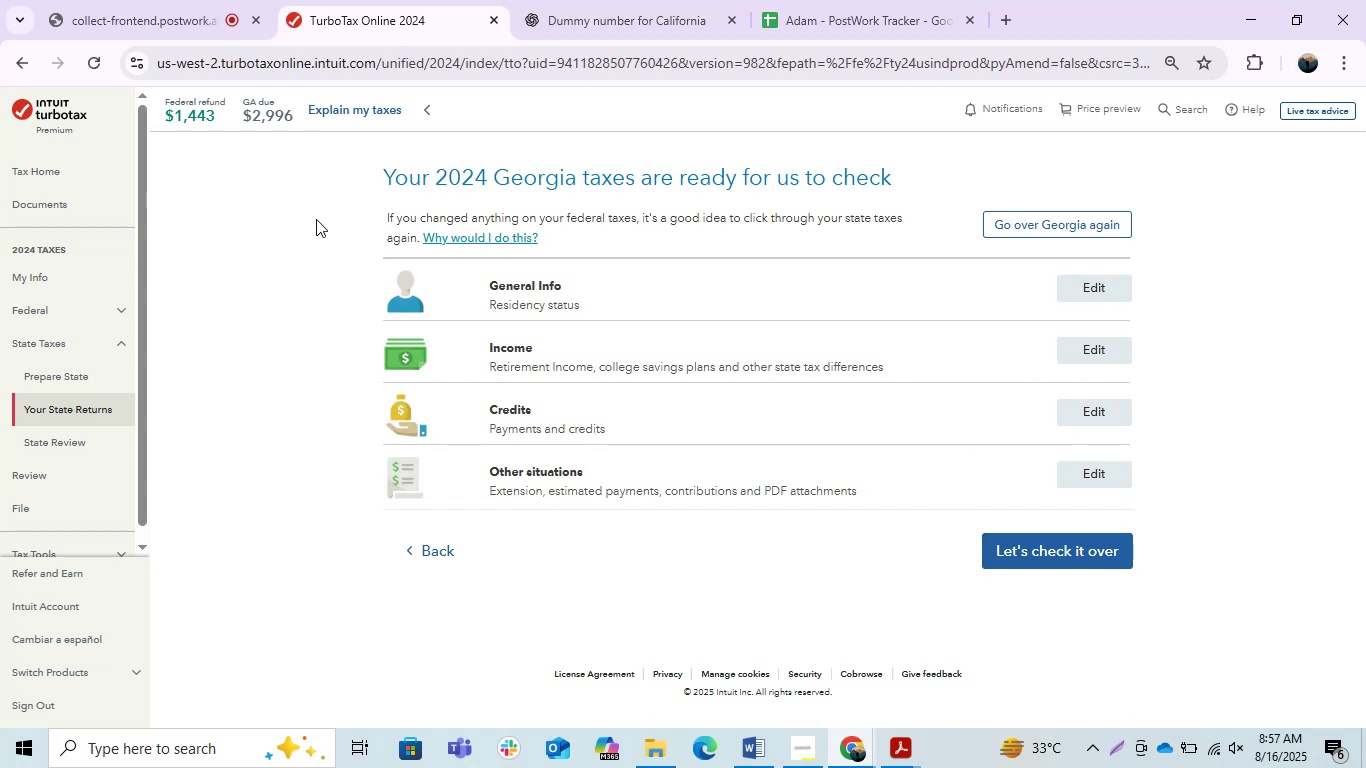 
left_click([1040, 235])
 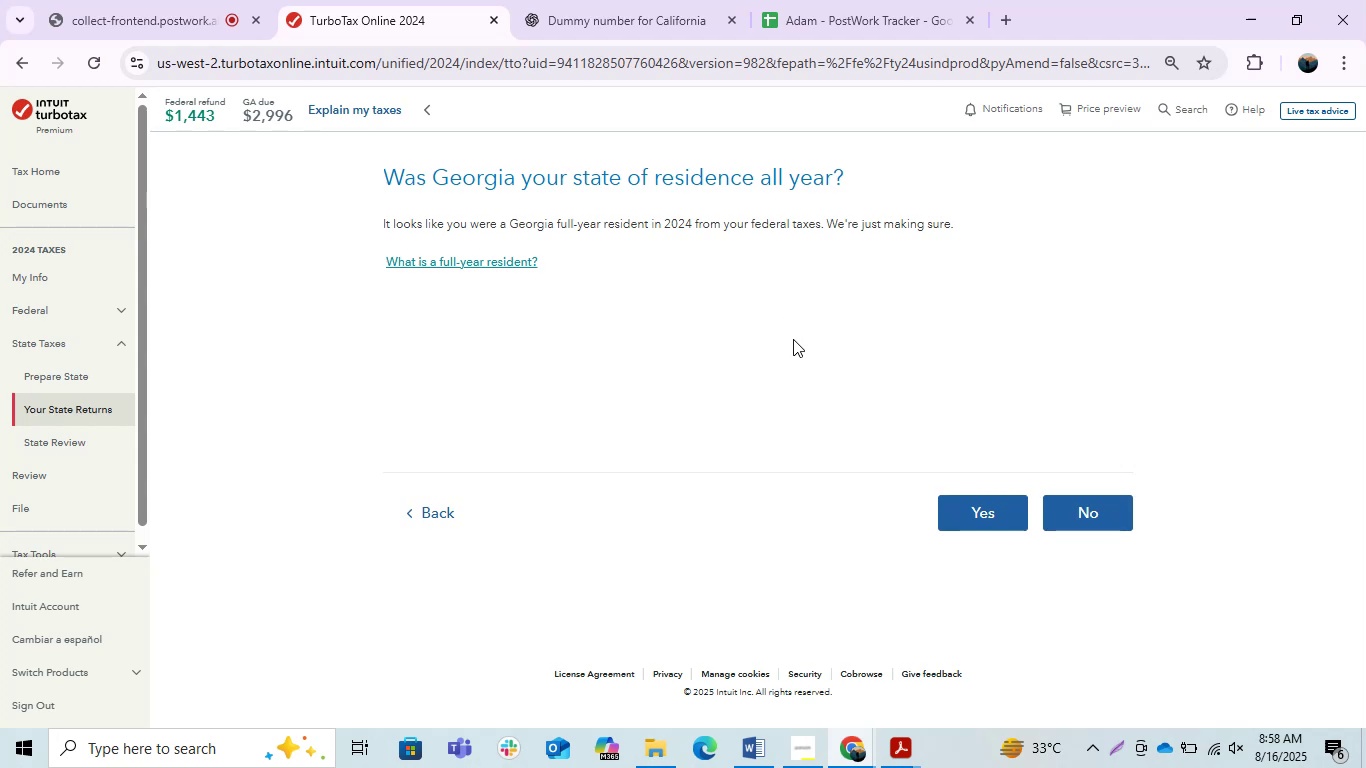 
left_click([449, 506])
 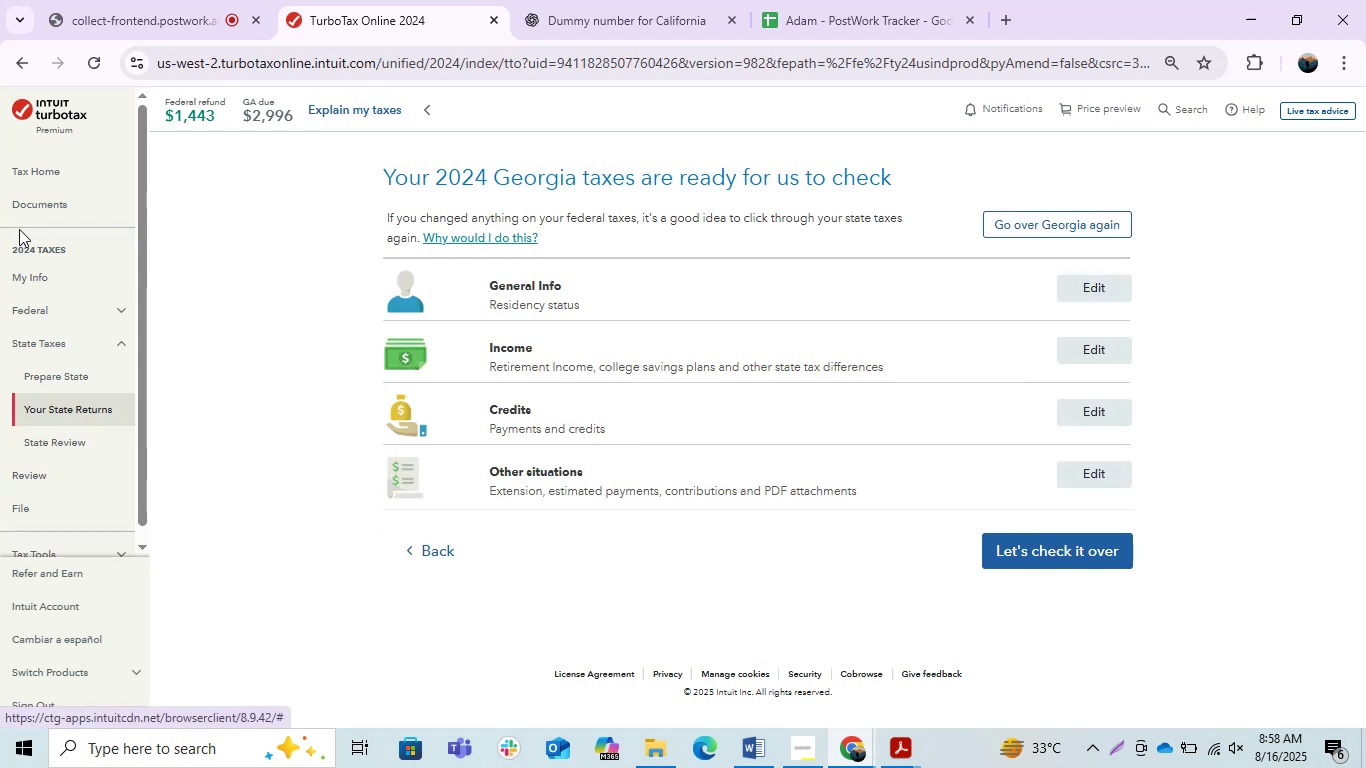 
left_click([42, 173])
 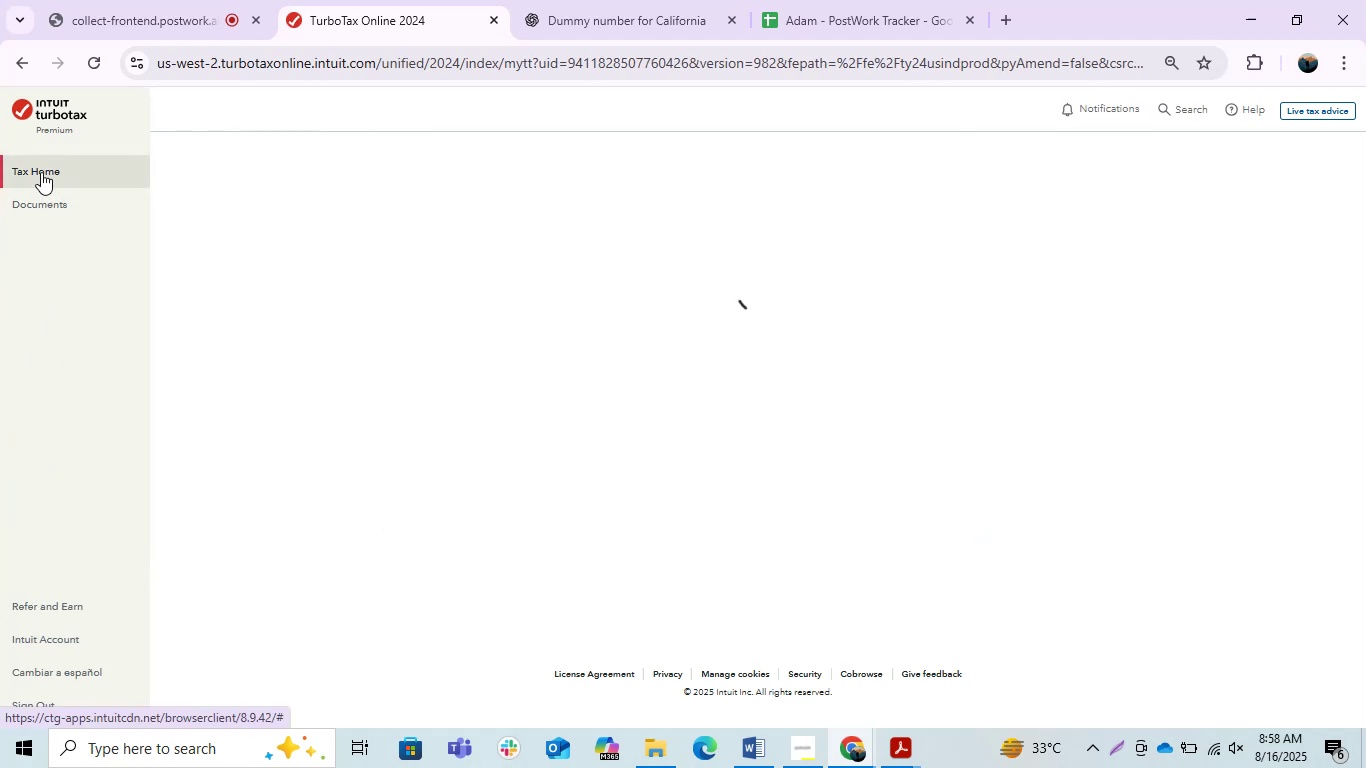 
scroll: coordinate [704, 434], scroll_direction: down, amount: 1.0
 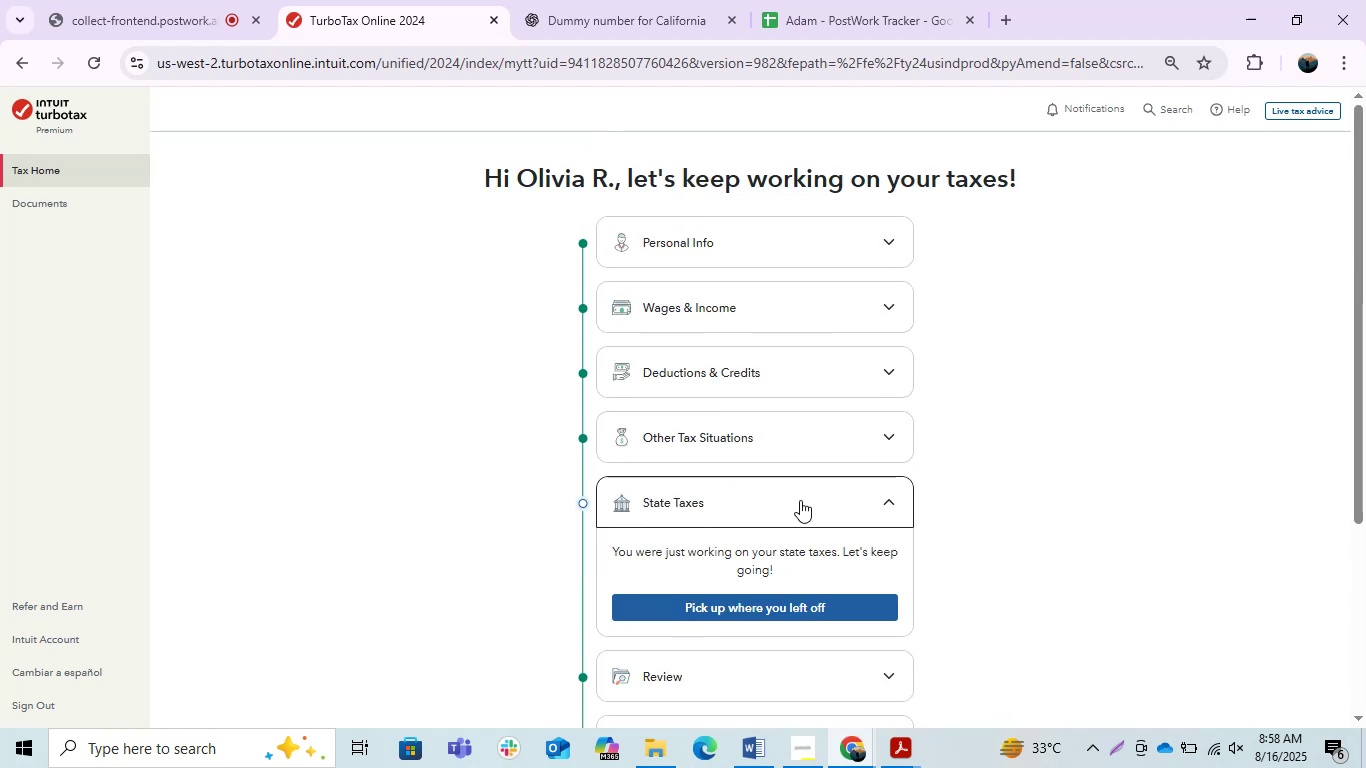 
left_click([796, 498])
 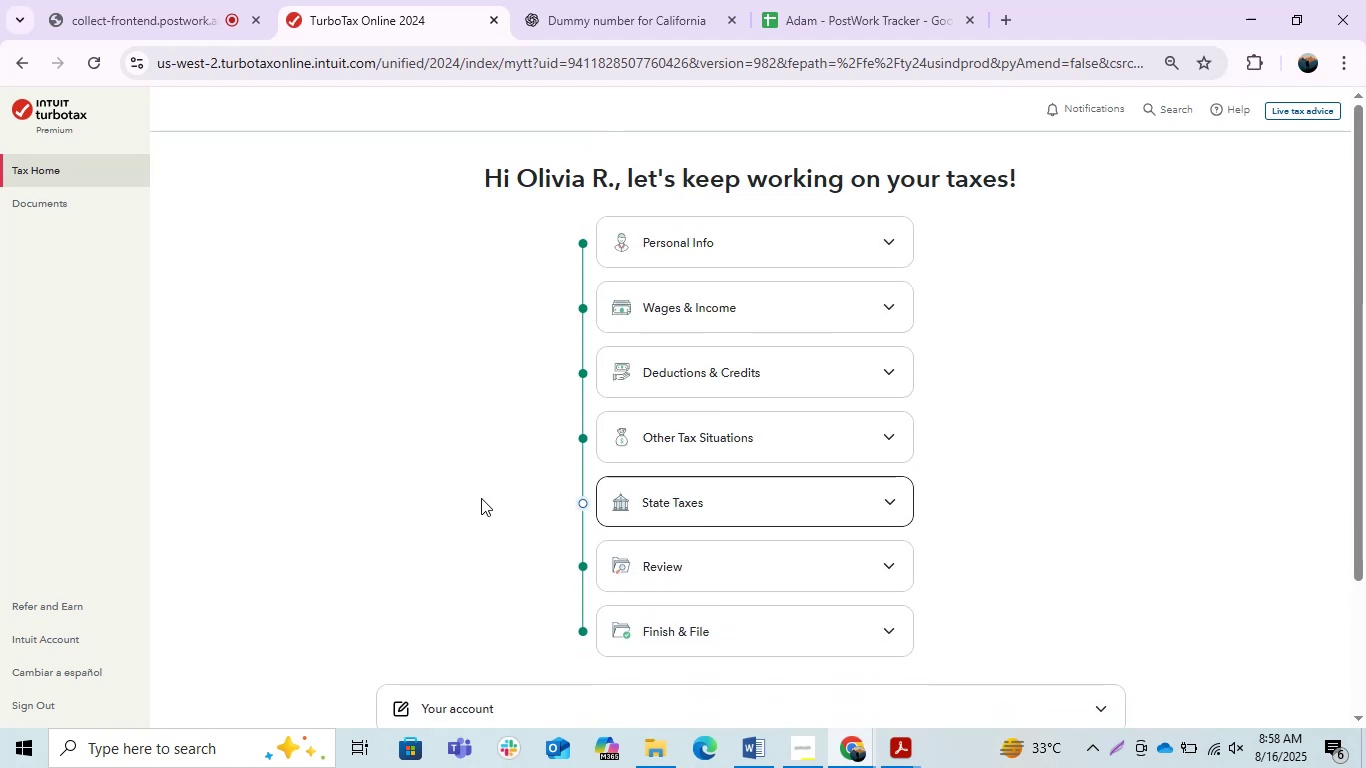 
scroll: coordinate [427, 462], scroll_direction: up, amount: 3.0
 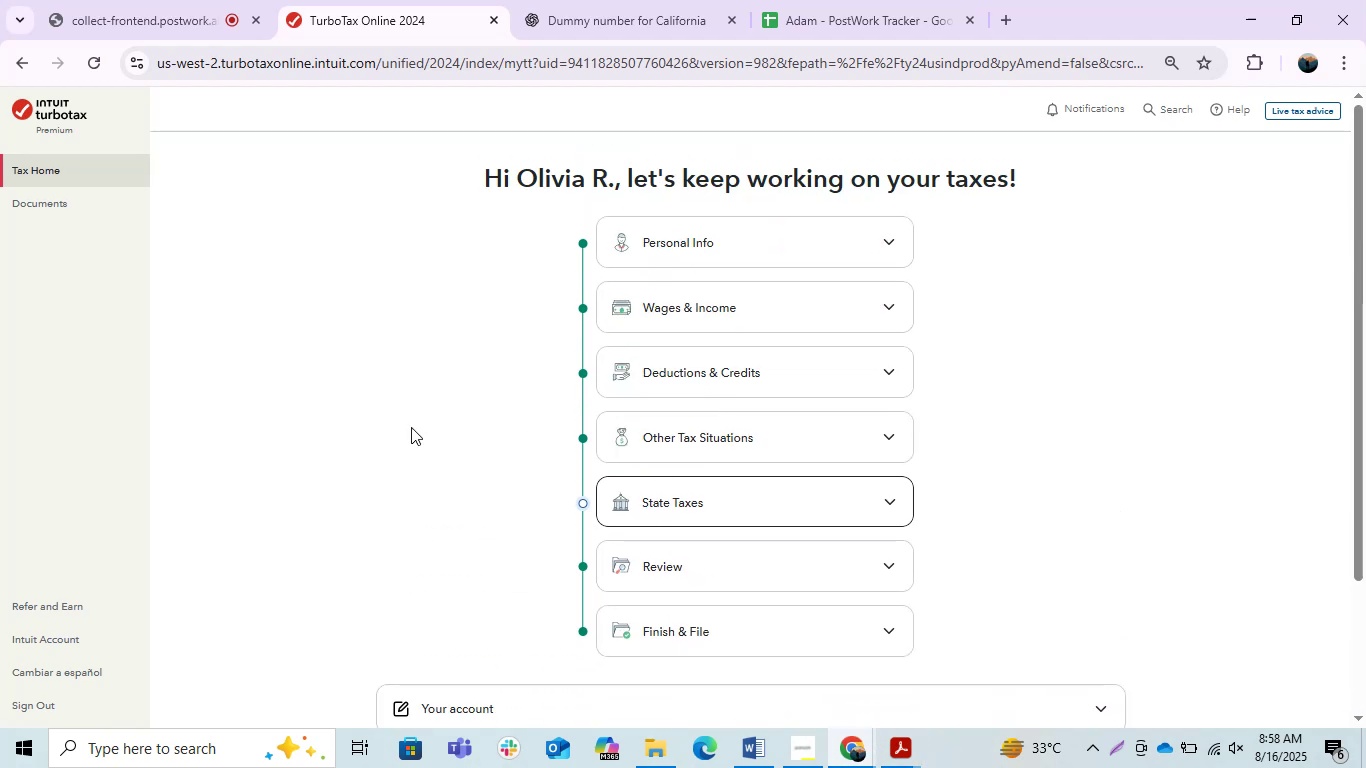 
mouse_move([768, 747])
 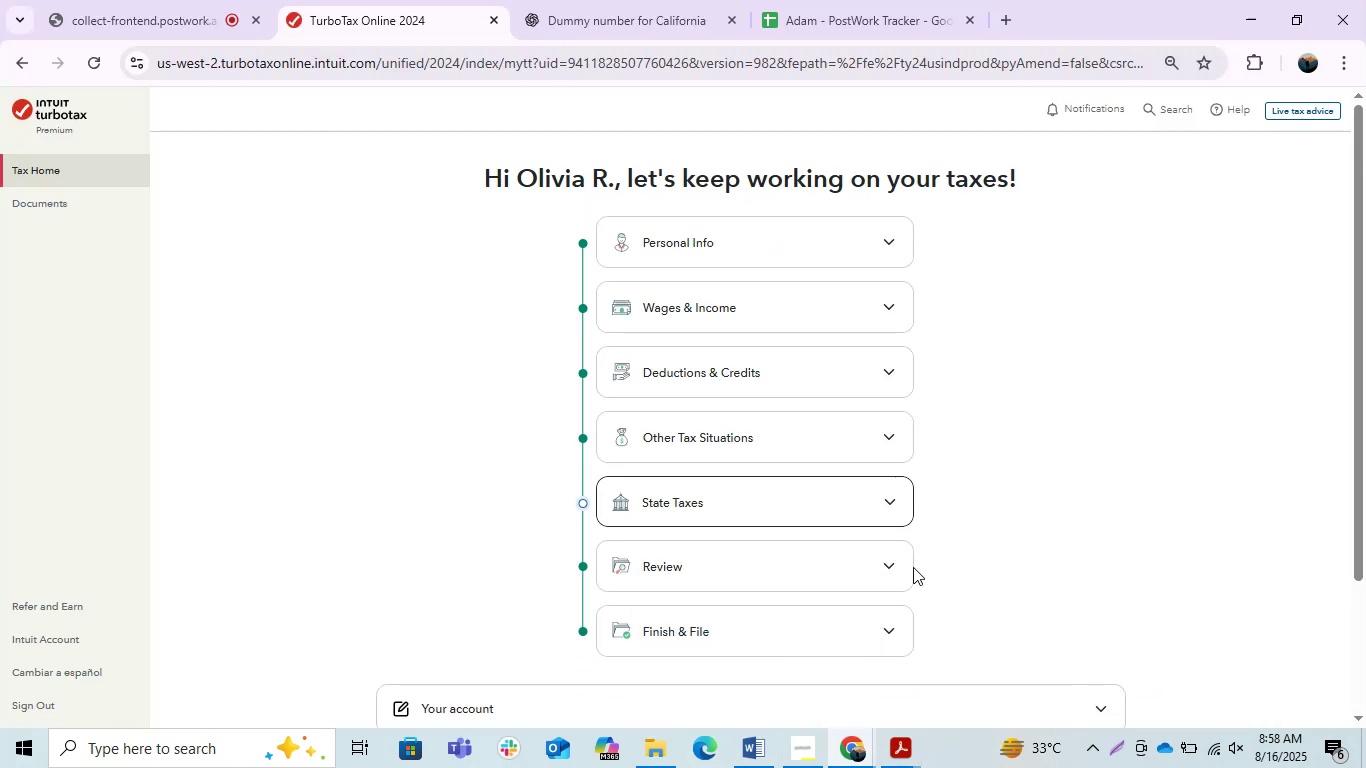 
left_click([733, 576])
 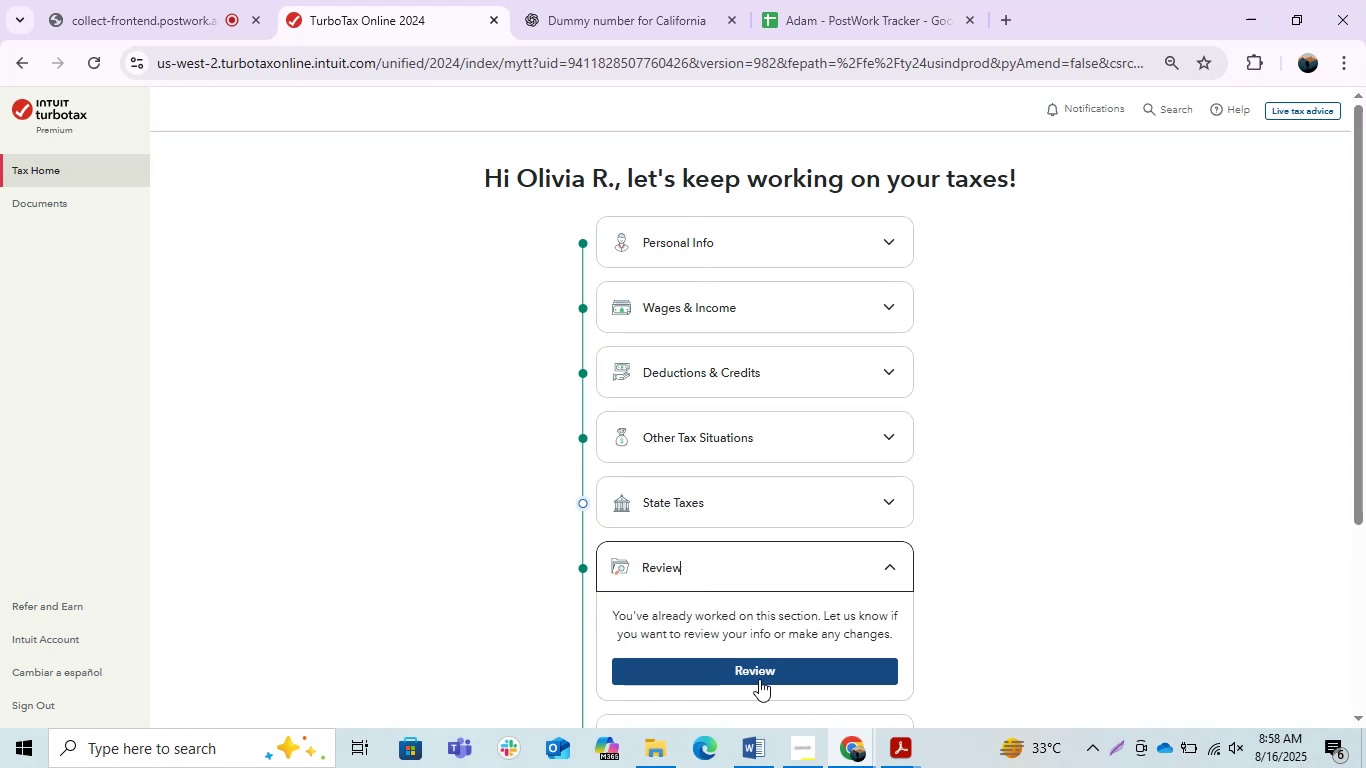 
left_click([757, 678])
 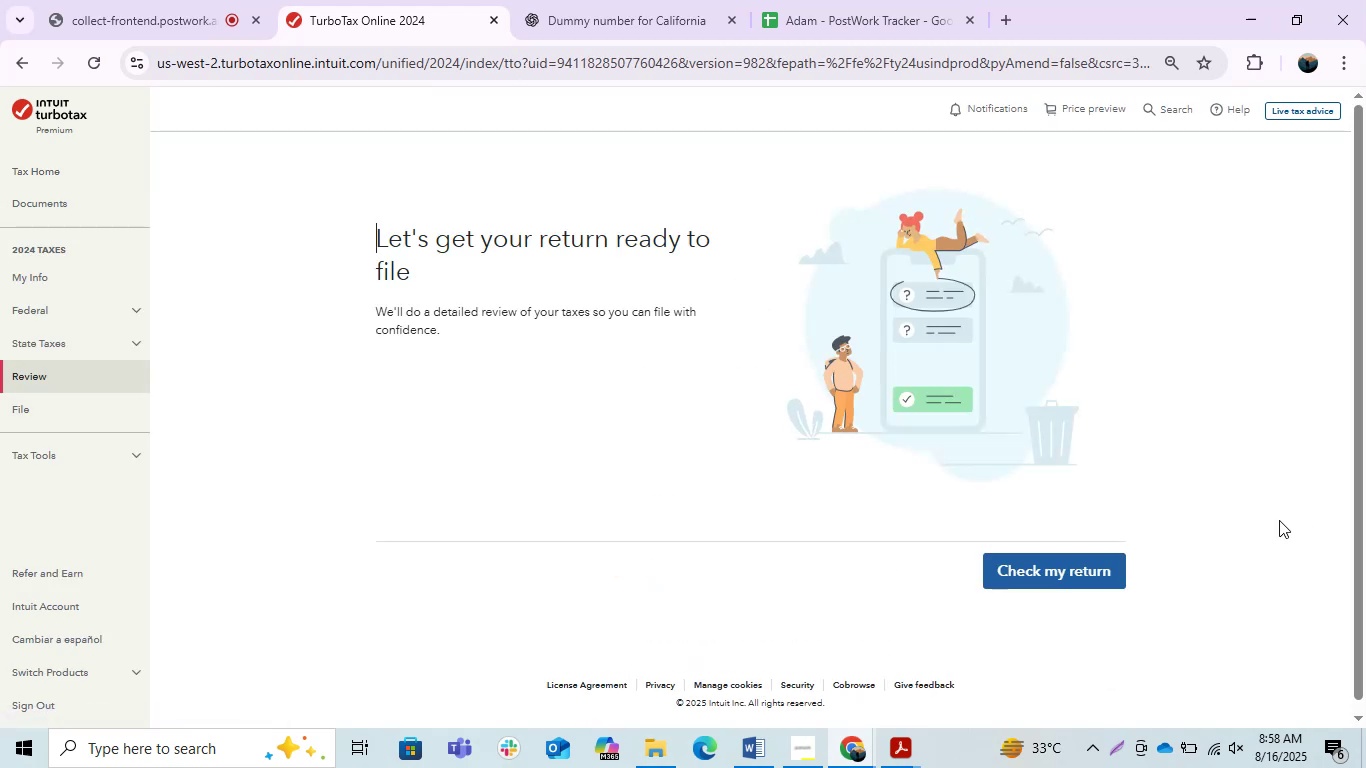 
wait(5.47)
 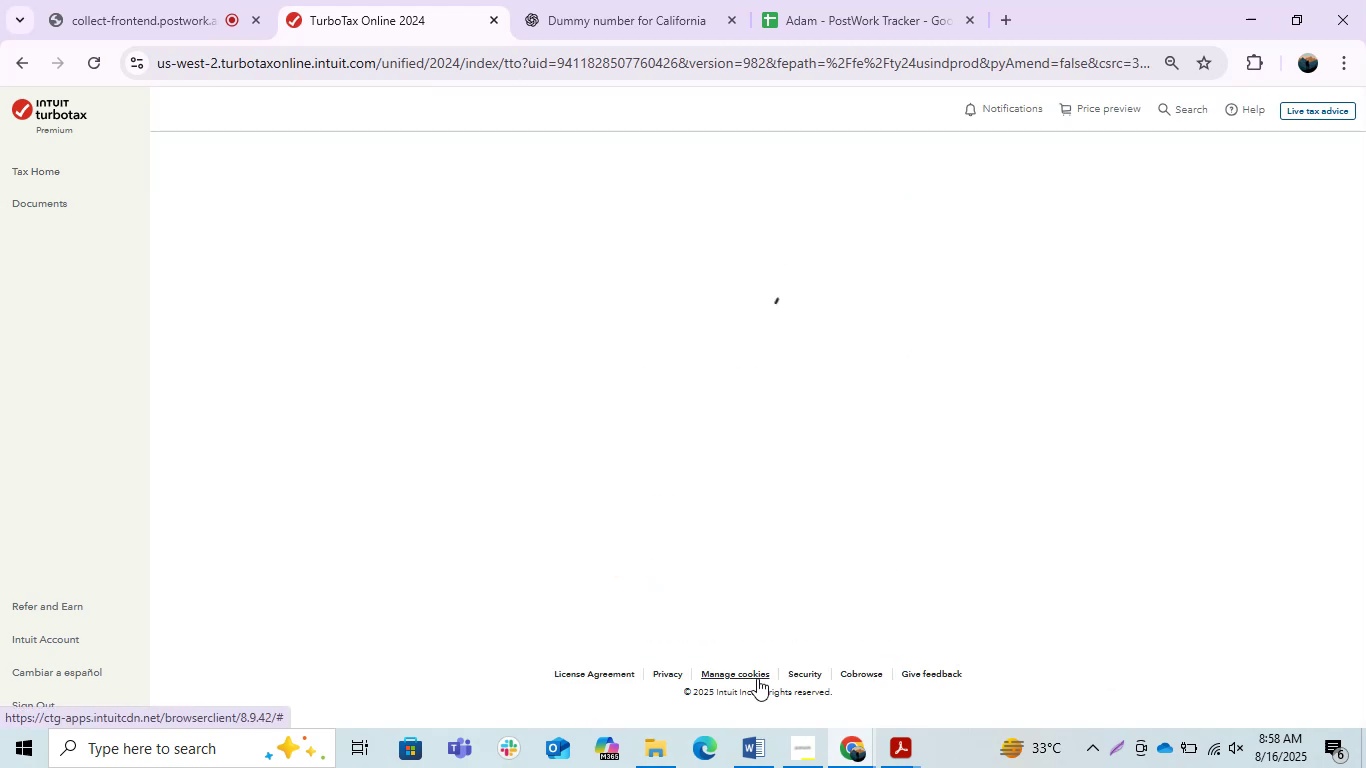 
left_click([1054, 585])
 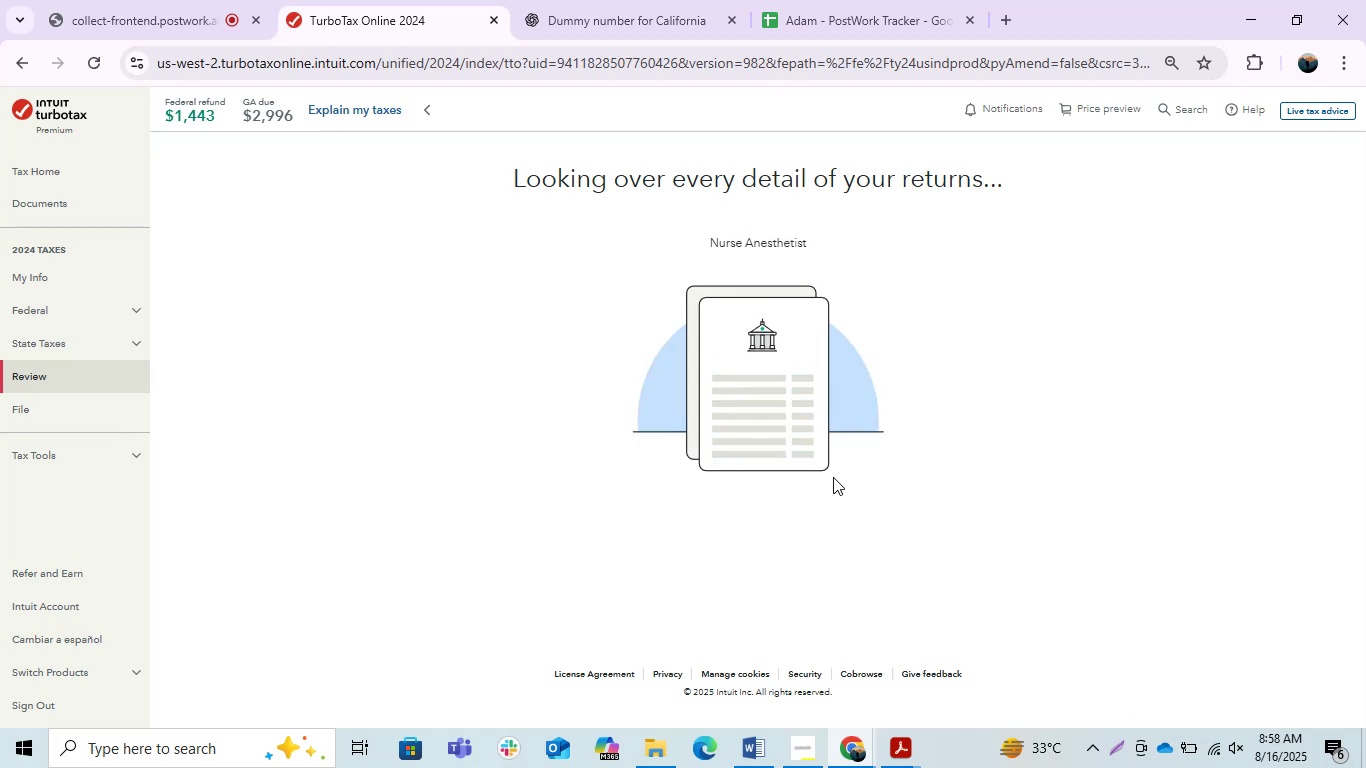 
wait(13.4)
 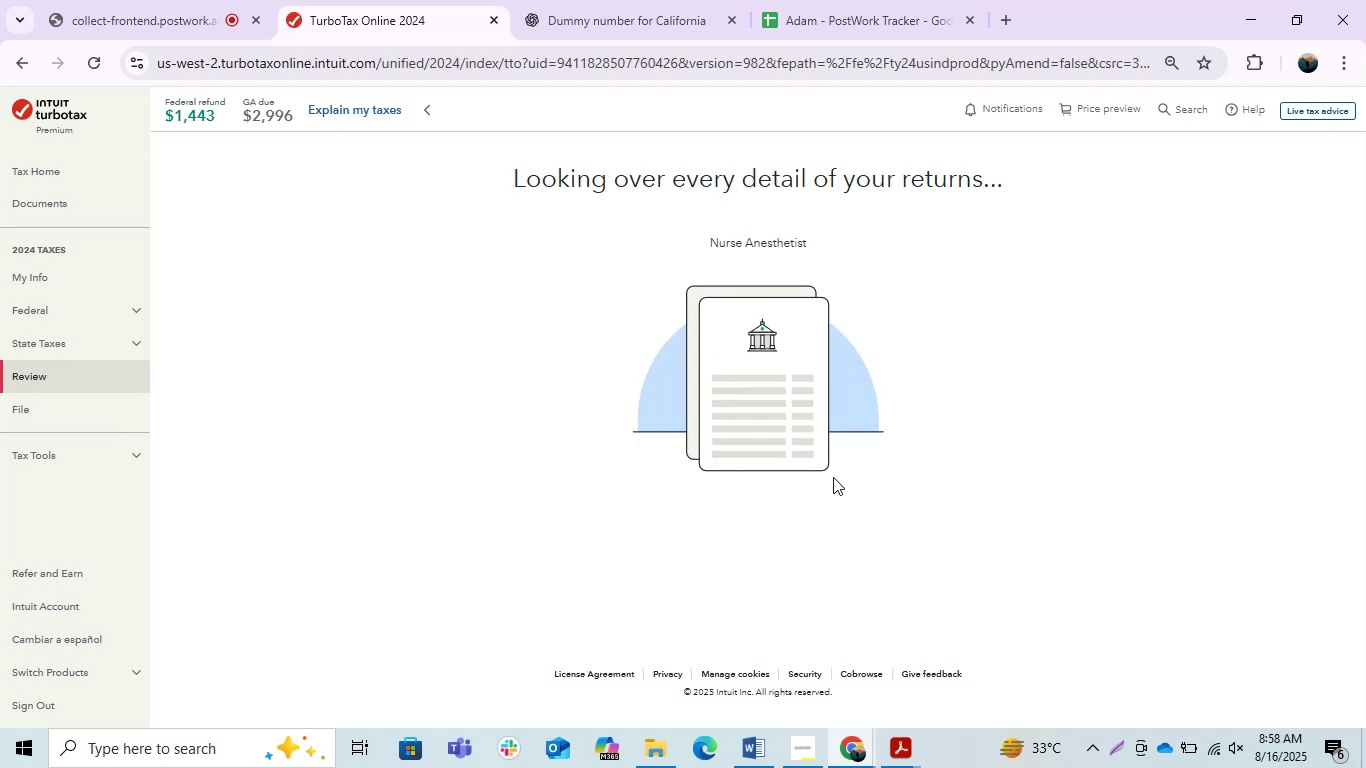 
left_click([1061, 541])
 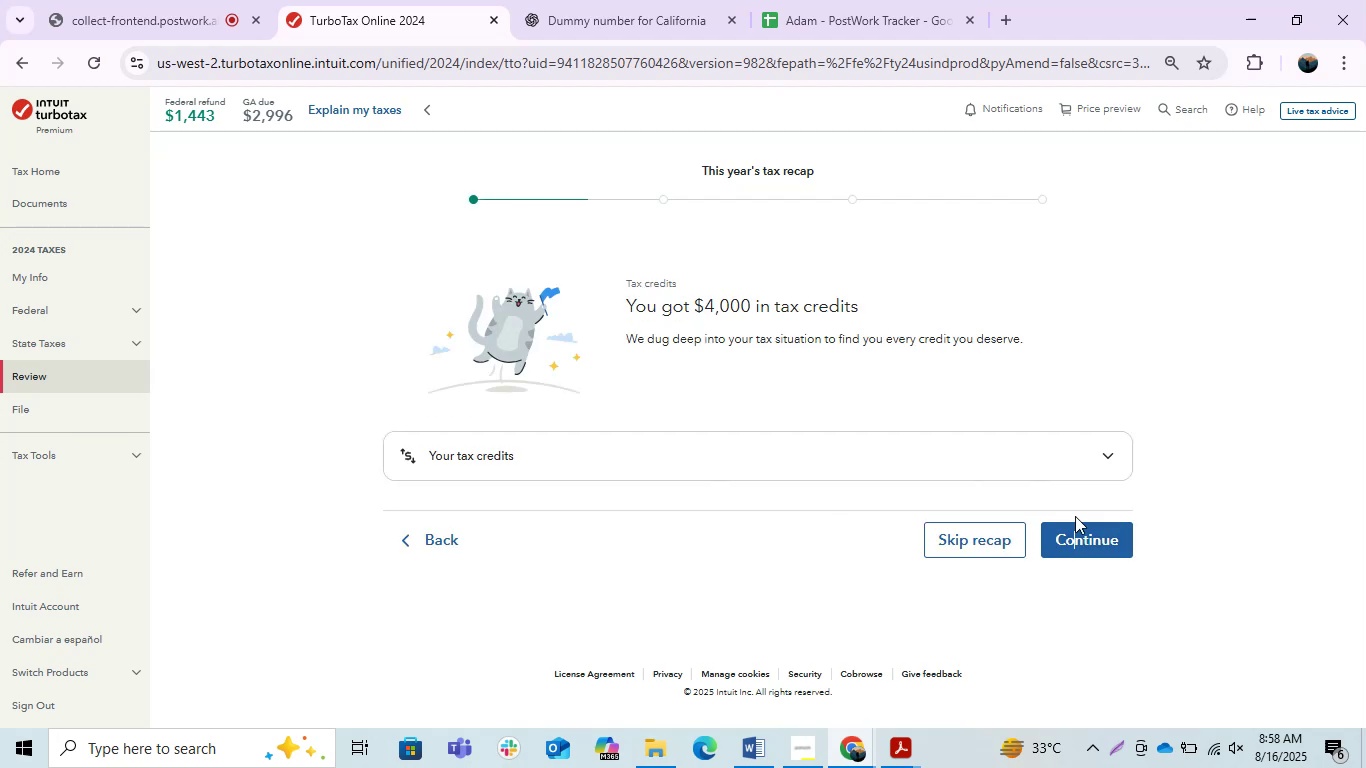 
double_click([1085, 525])
 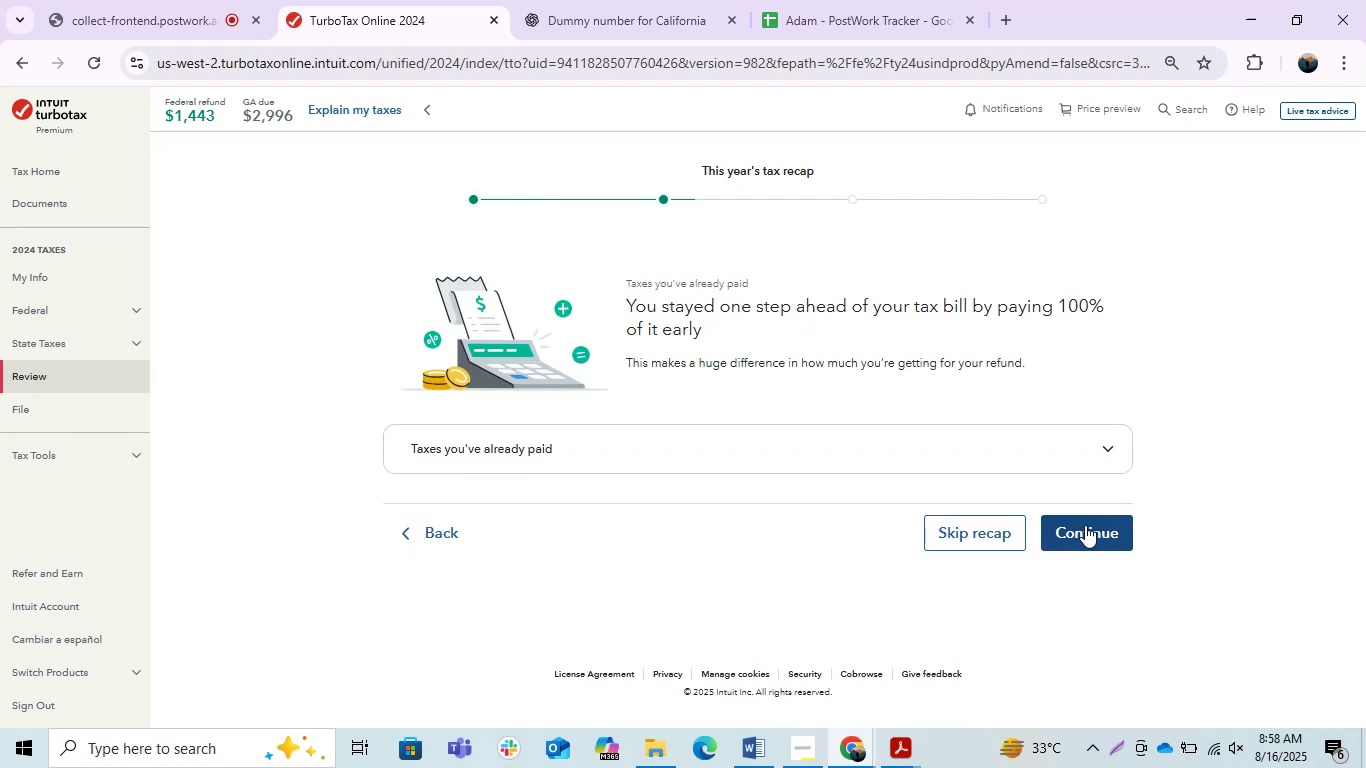 
left_click([1085, 525])
 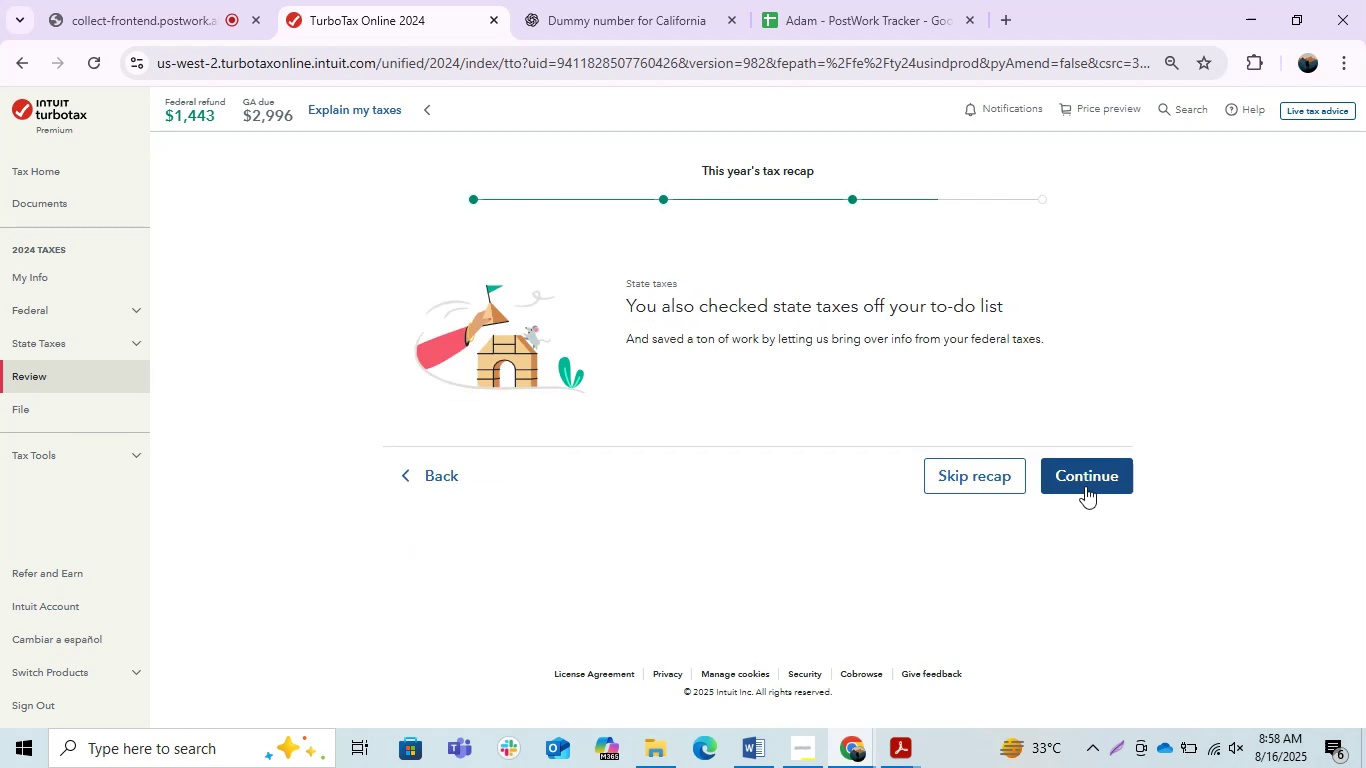 
left_click([1085, 485])
 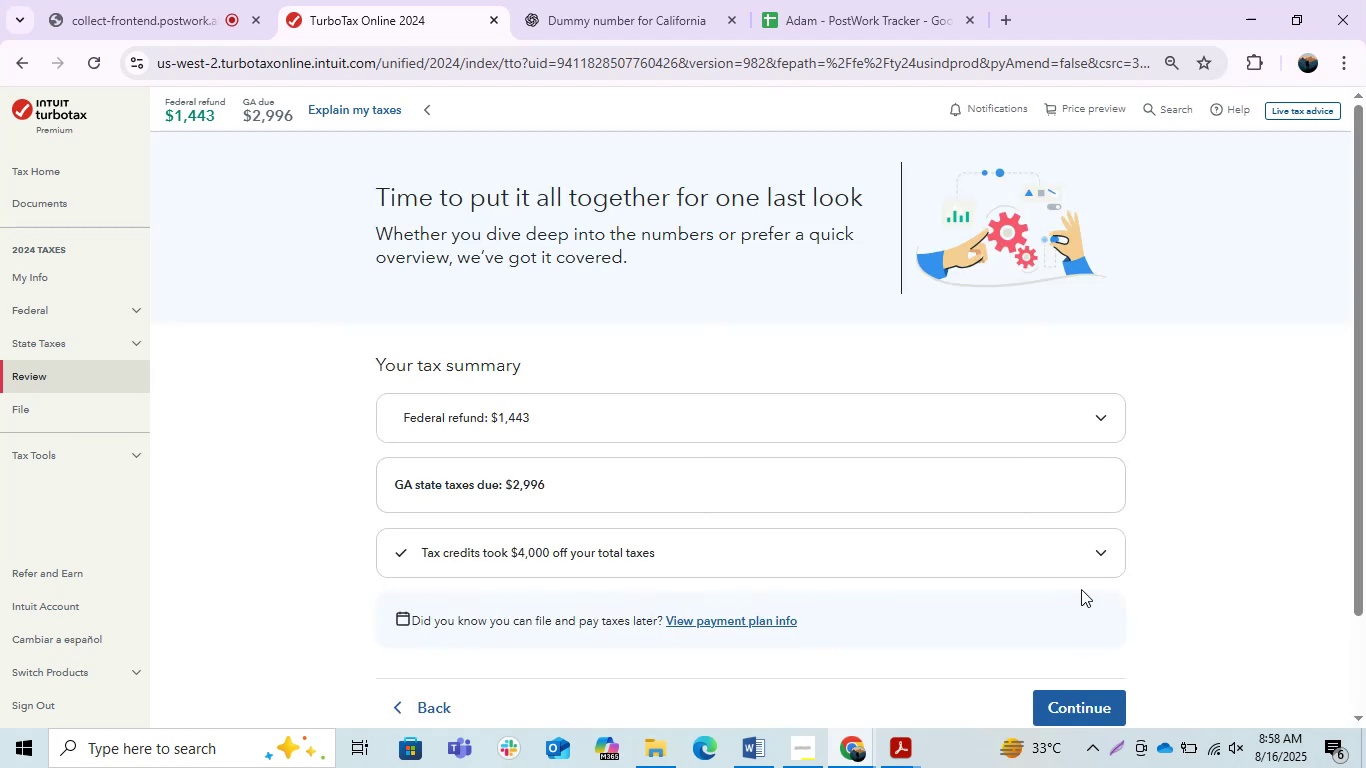 
left_click([1056, 413])
 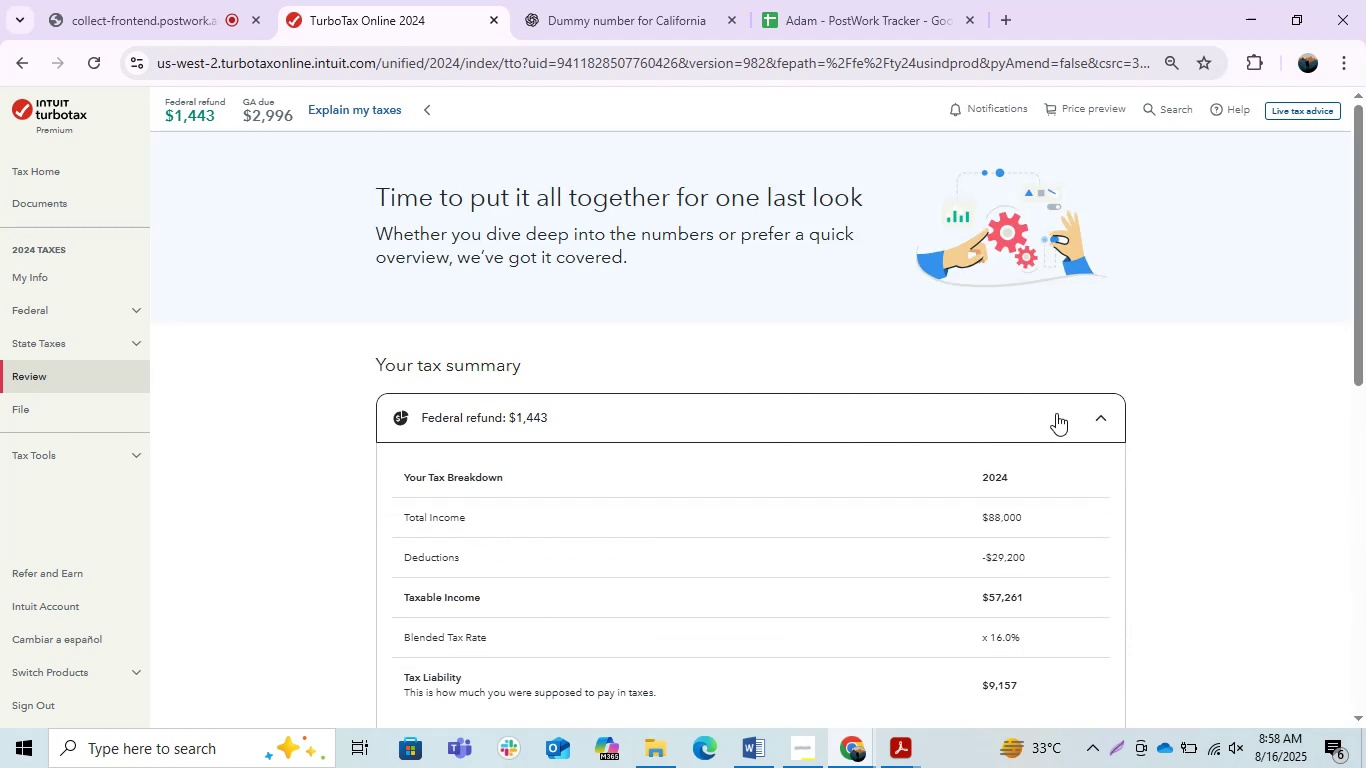 
scroll: coordinate [1056, 413], scroll_direction: down, amount: 1.0
 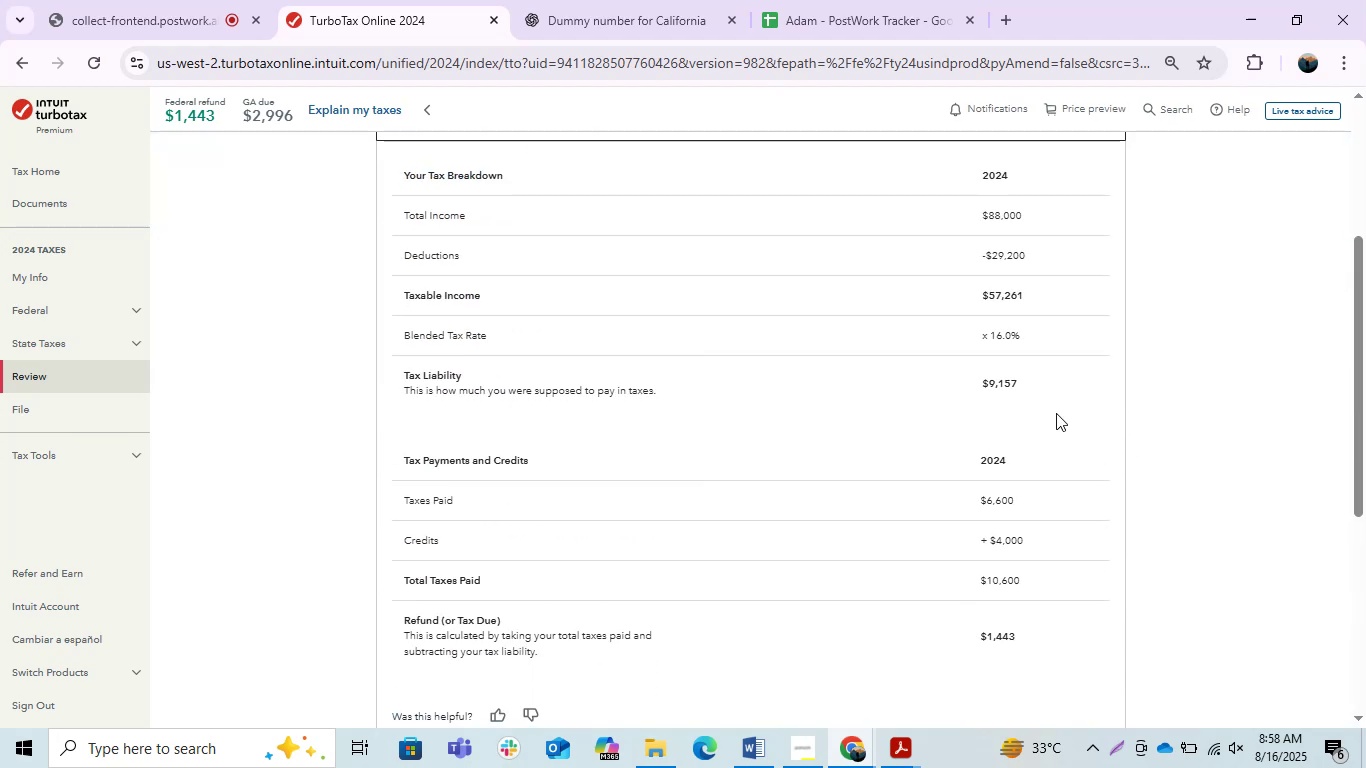 
wait(8.41)
 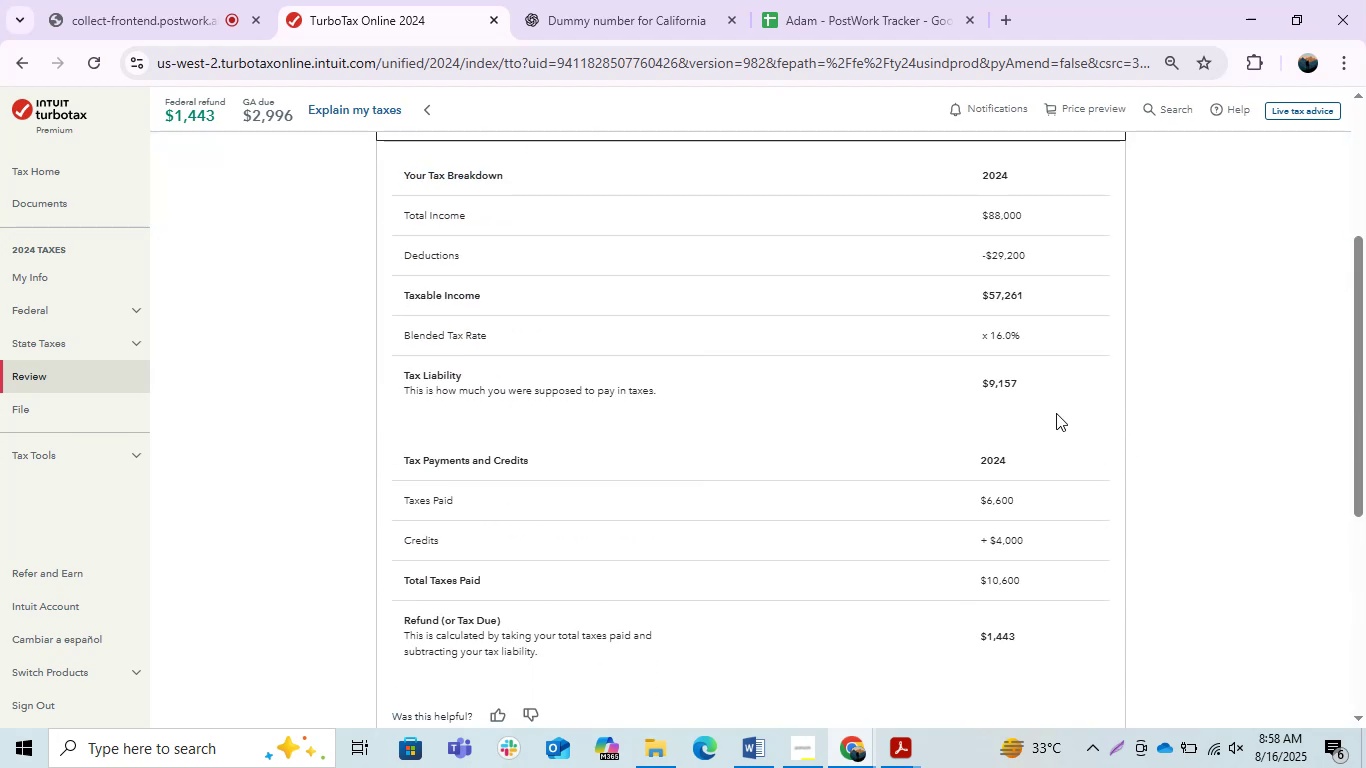 
left_click_drag(start_coordinate=[1365, 377], to_coordinate=[1356, 359])
 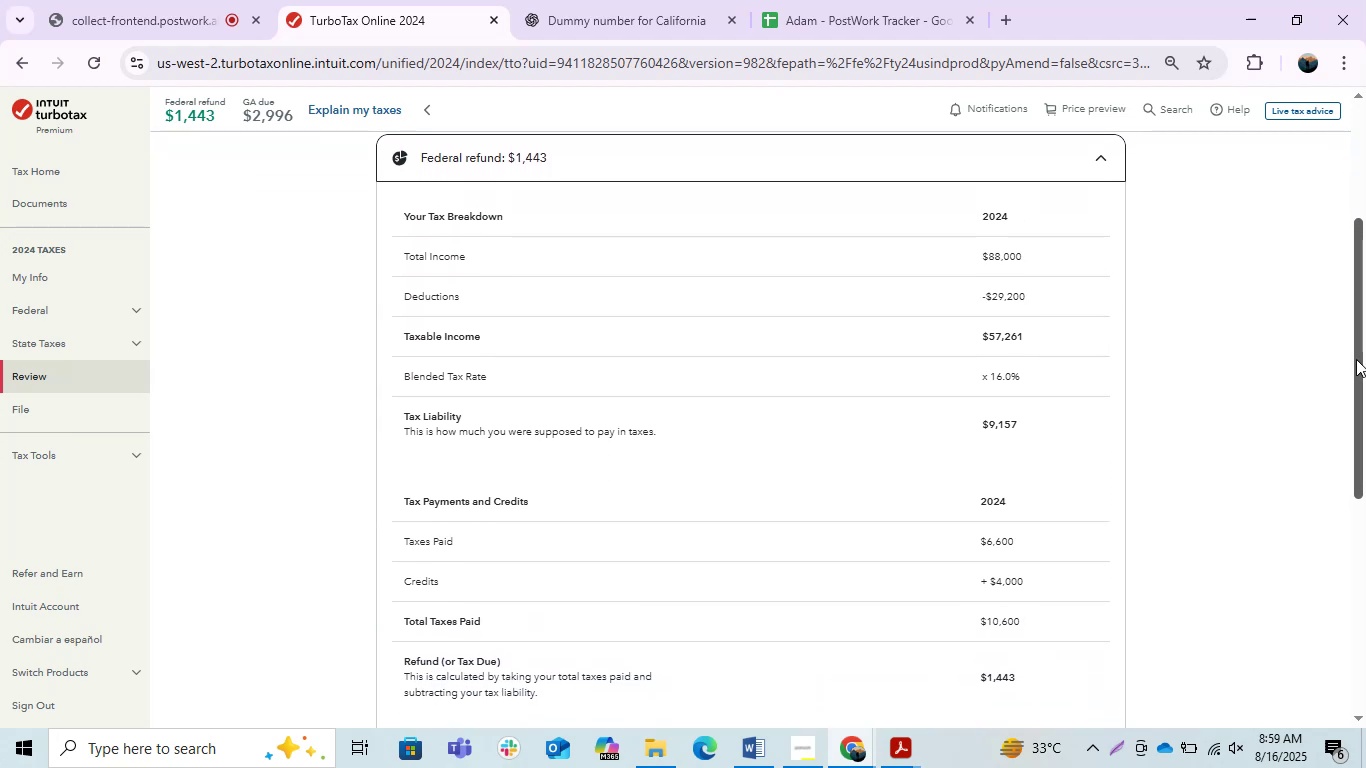 
key(PrintScreen)
 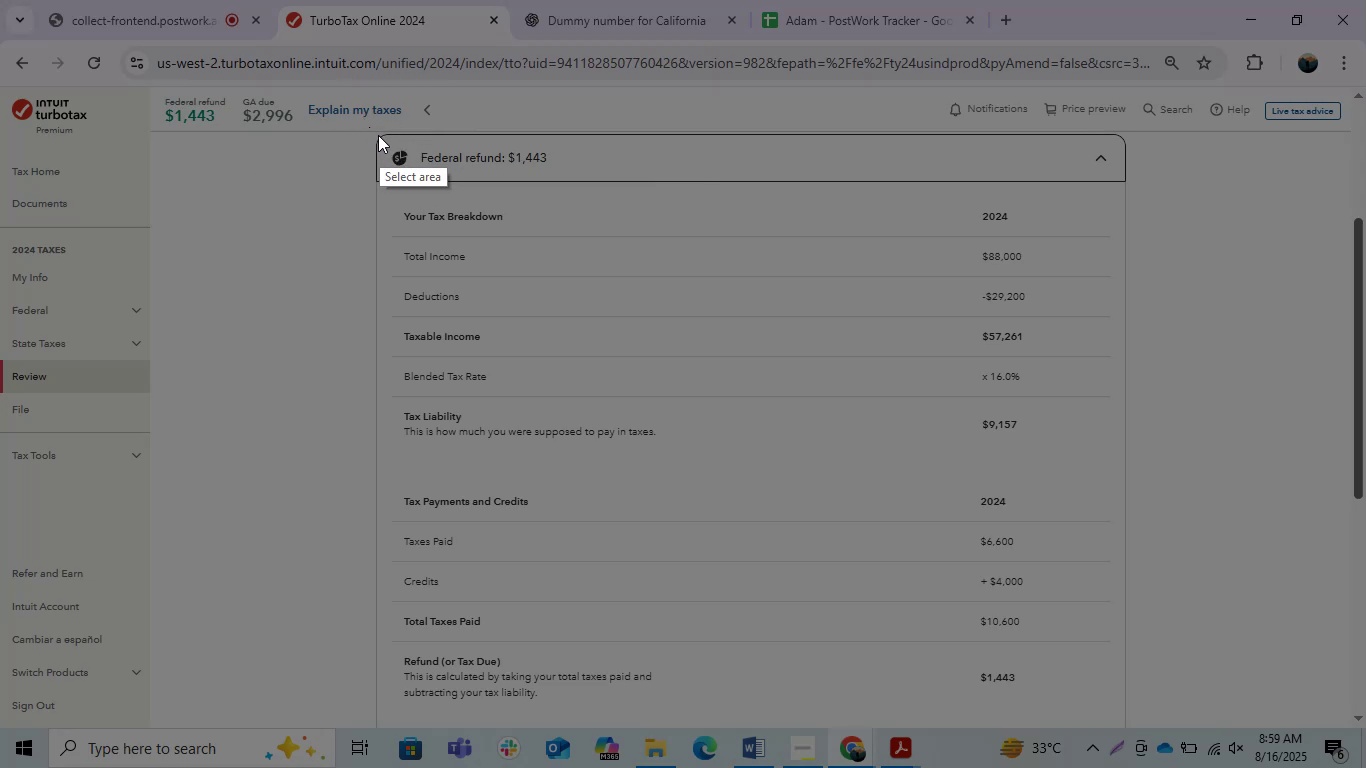 
left_click_drag(start_coordinate=[372, 129], to_coordinate=[1127, 730])
 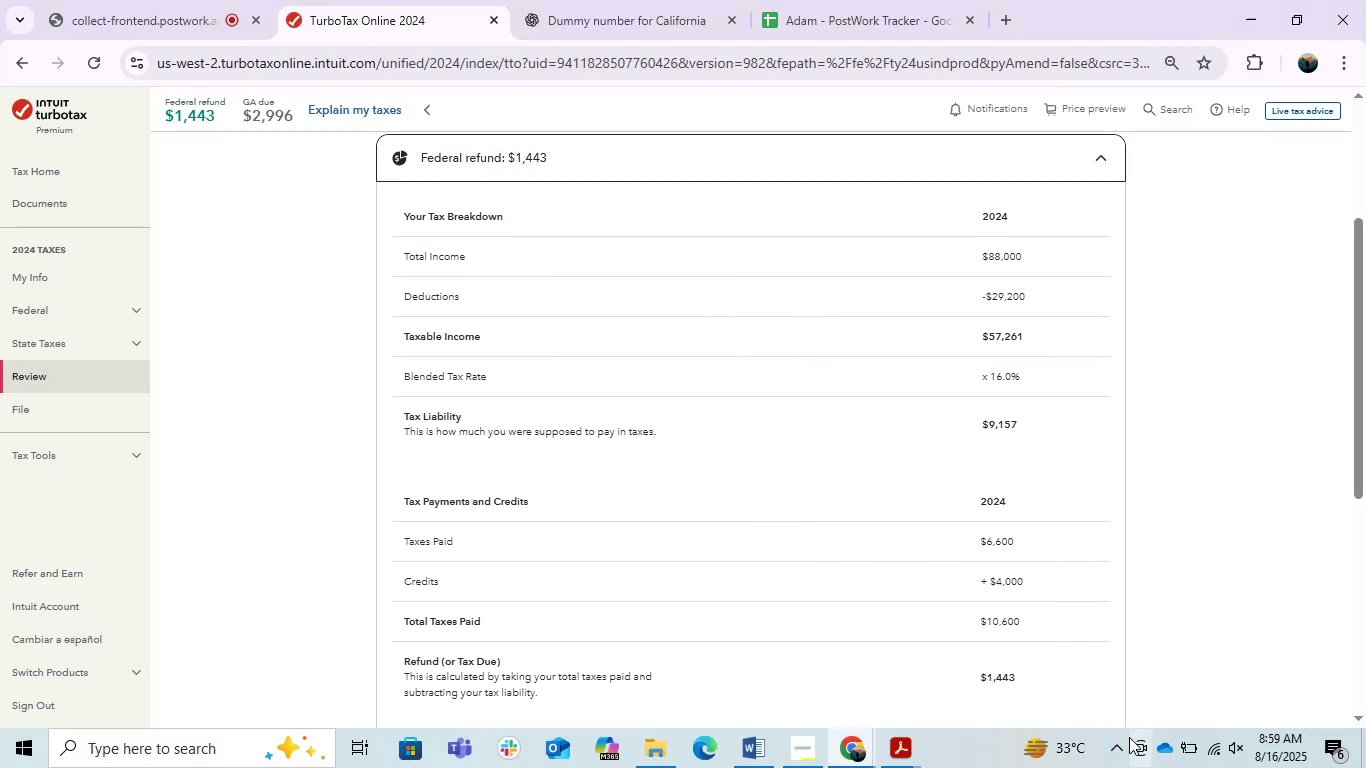 
key(Control+C)
 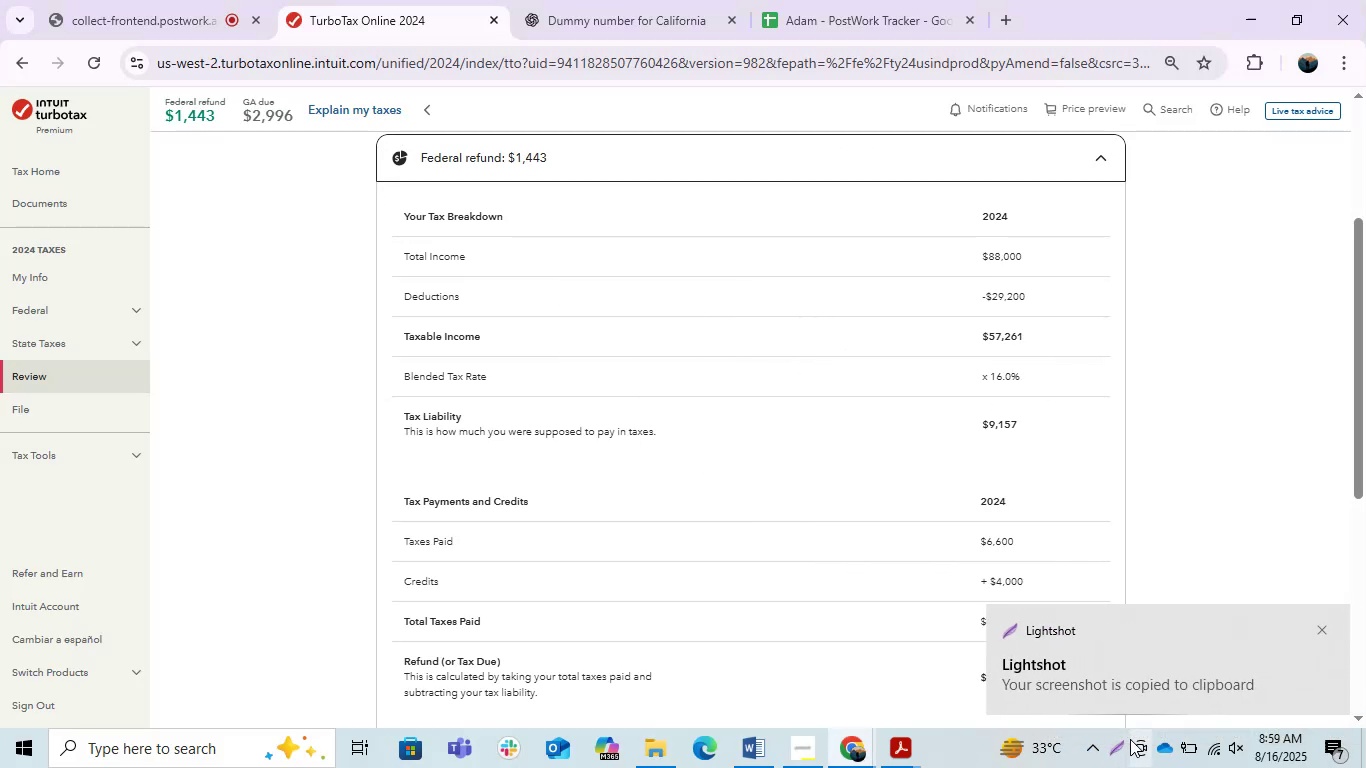 
key(Alt+AltLeft)
 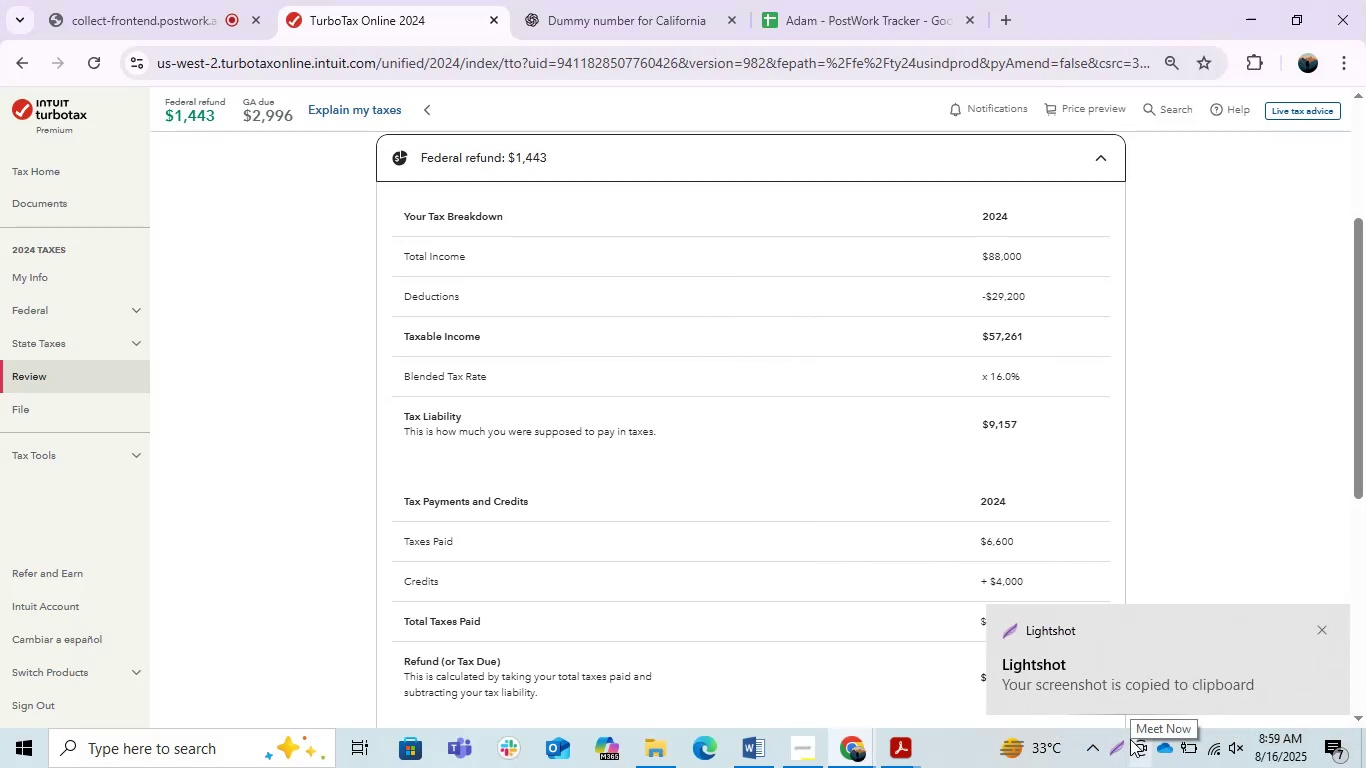 
hold_key(key=Tab, duration=0.36)
 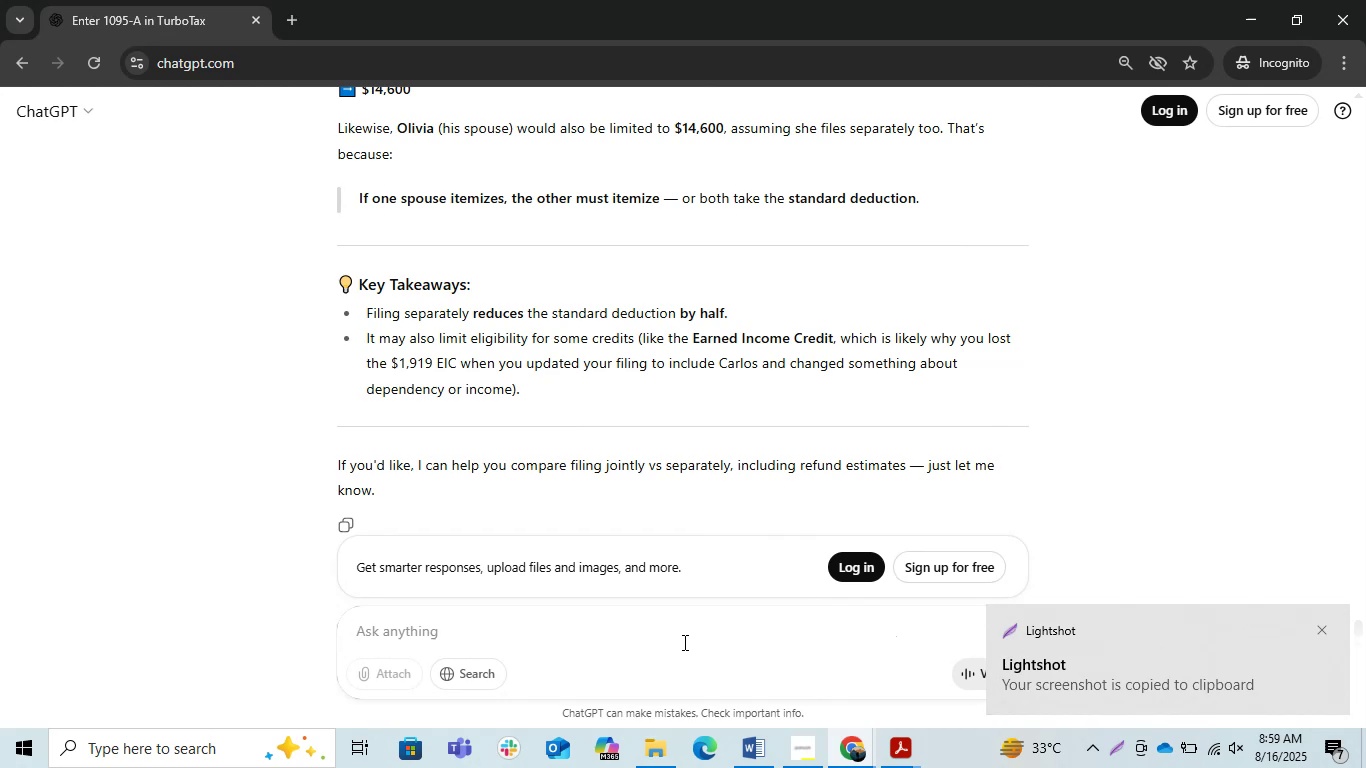 
hold_key(key=ControlLeft, duration=0.58)
 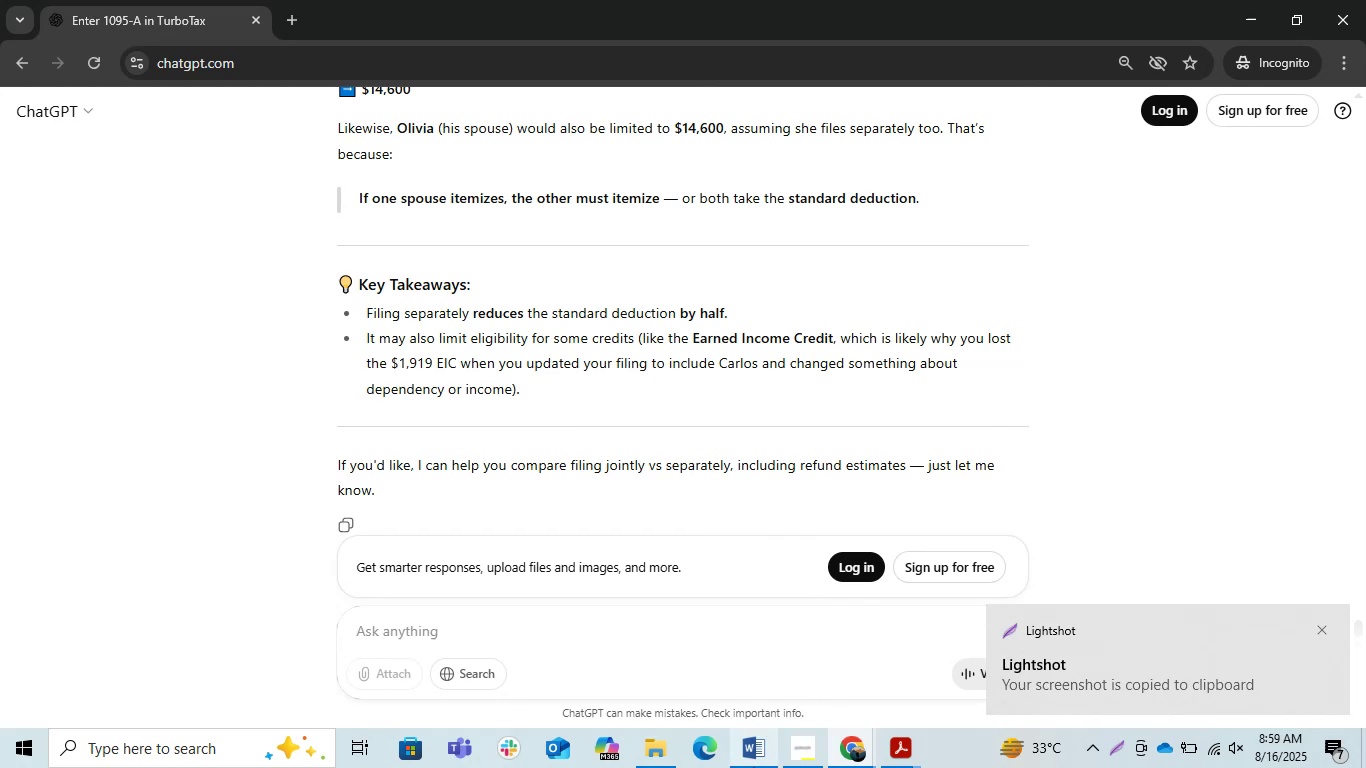 
left_click([756, 763])
 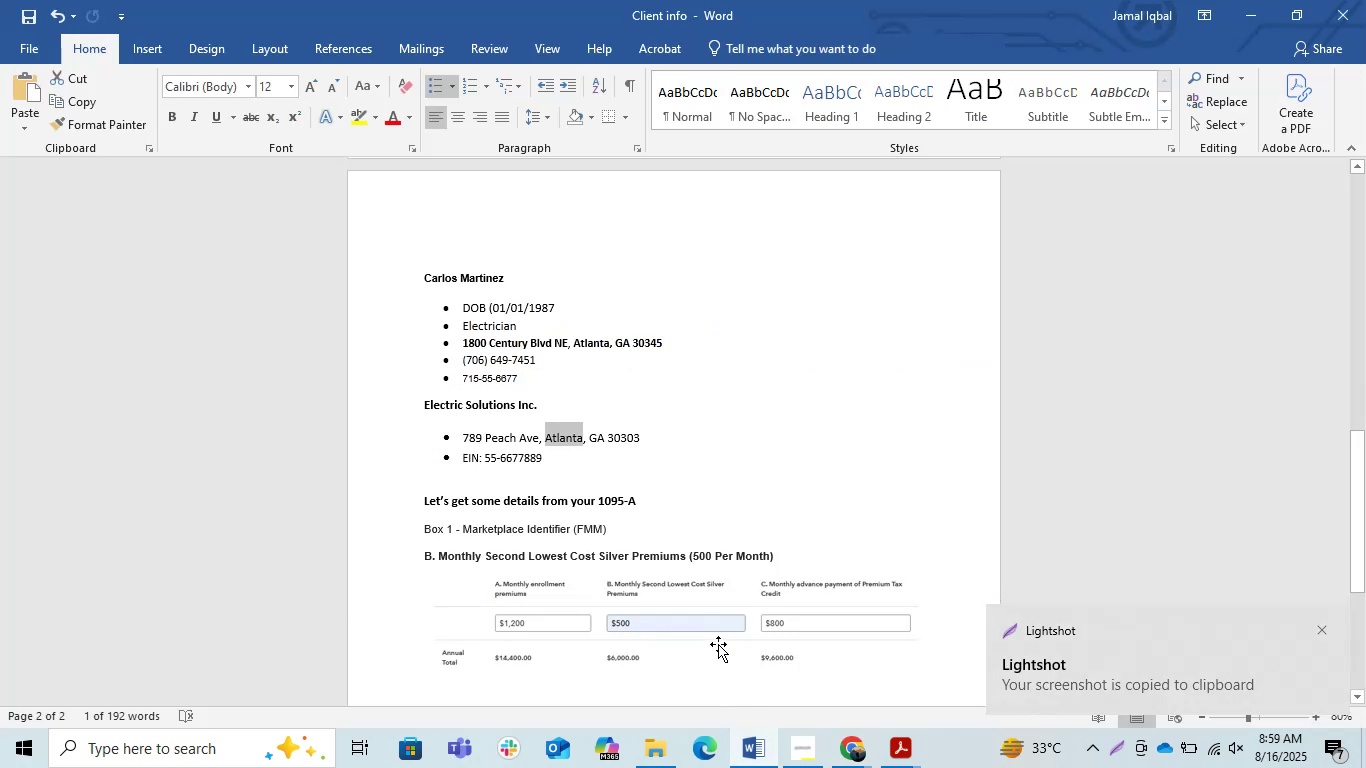 
scroll: coordinate [782, 506], scroll_direction: down, amount: 3.0
 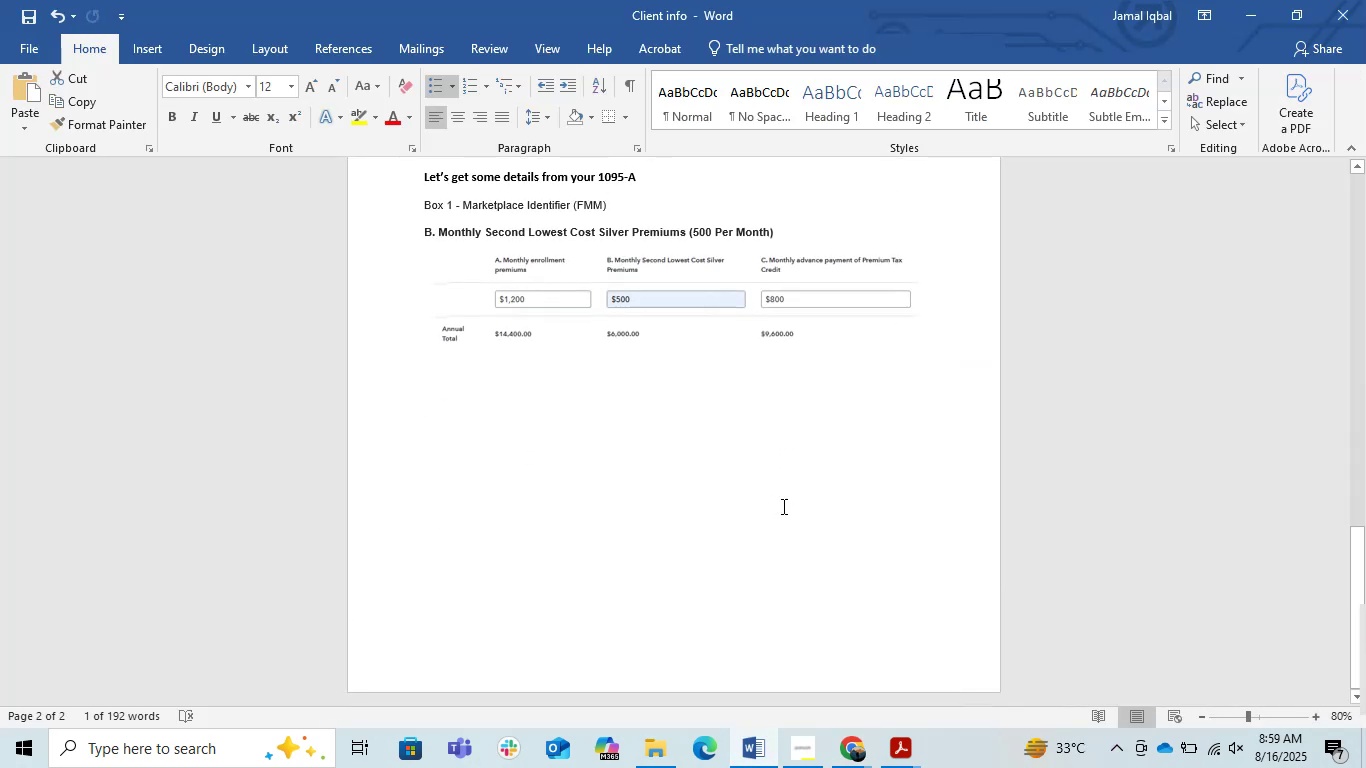 
left_click([782, 506])
 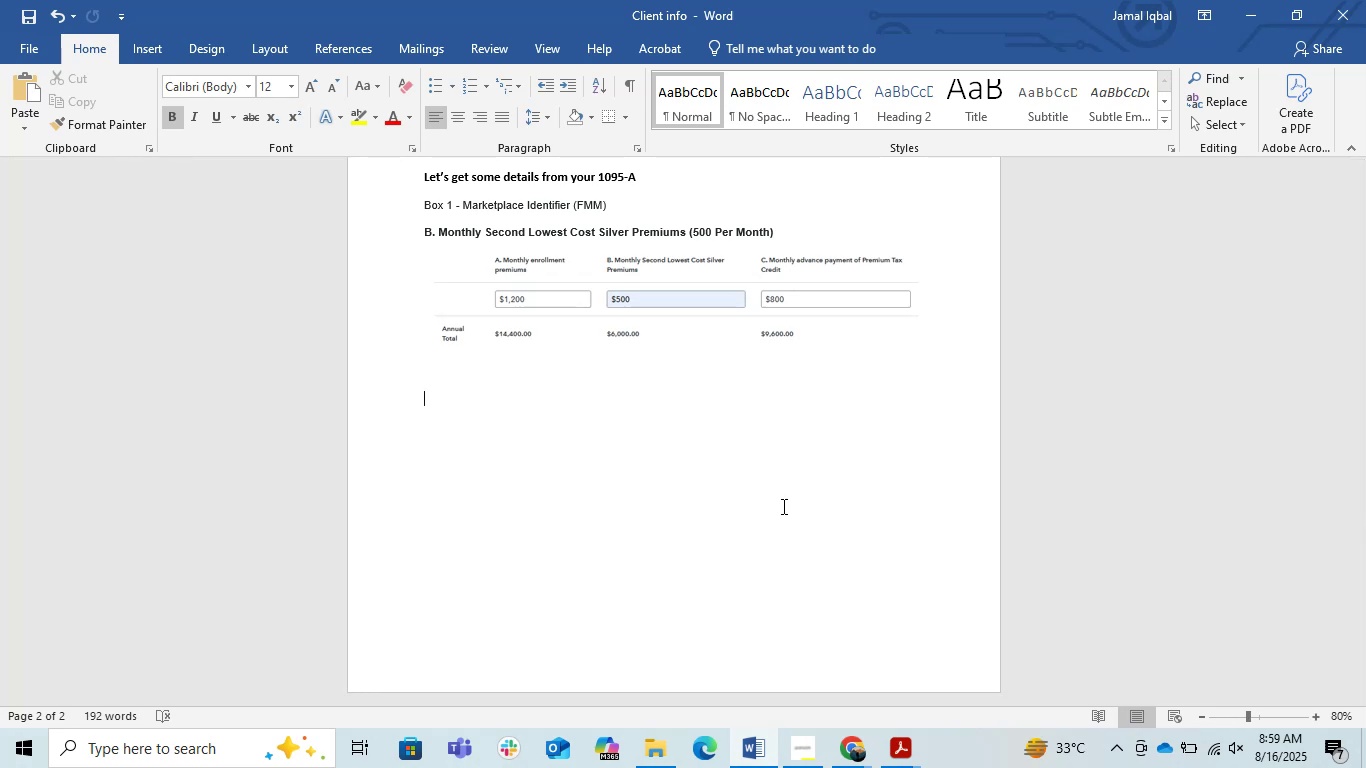 
wait(7.94)
 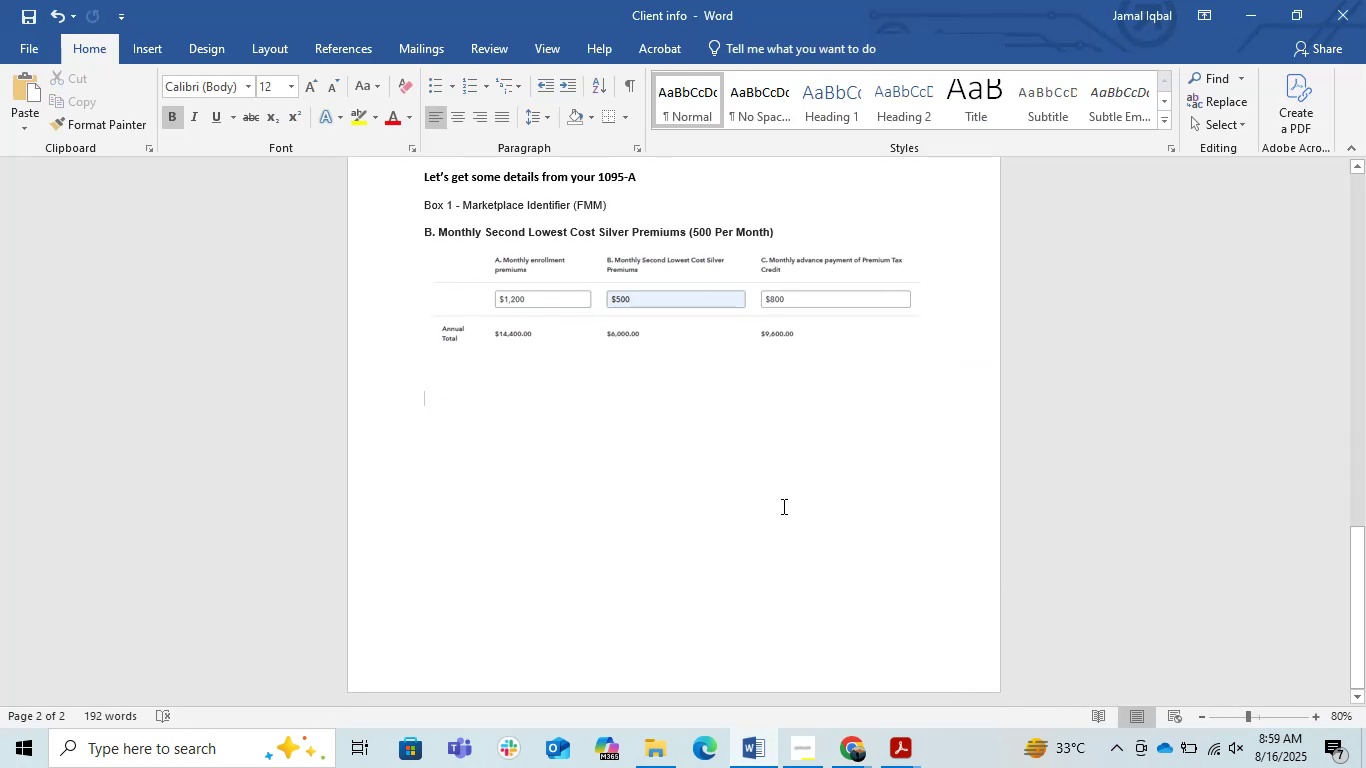 
key(Control+V)
 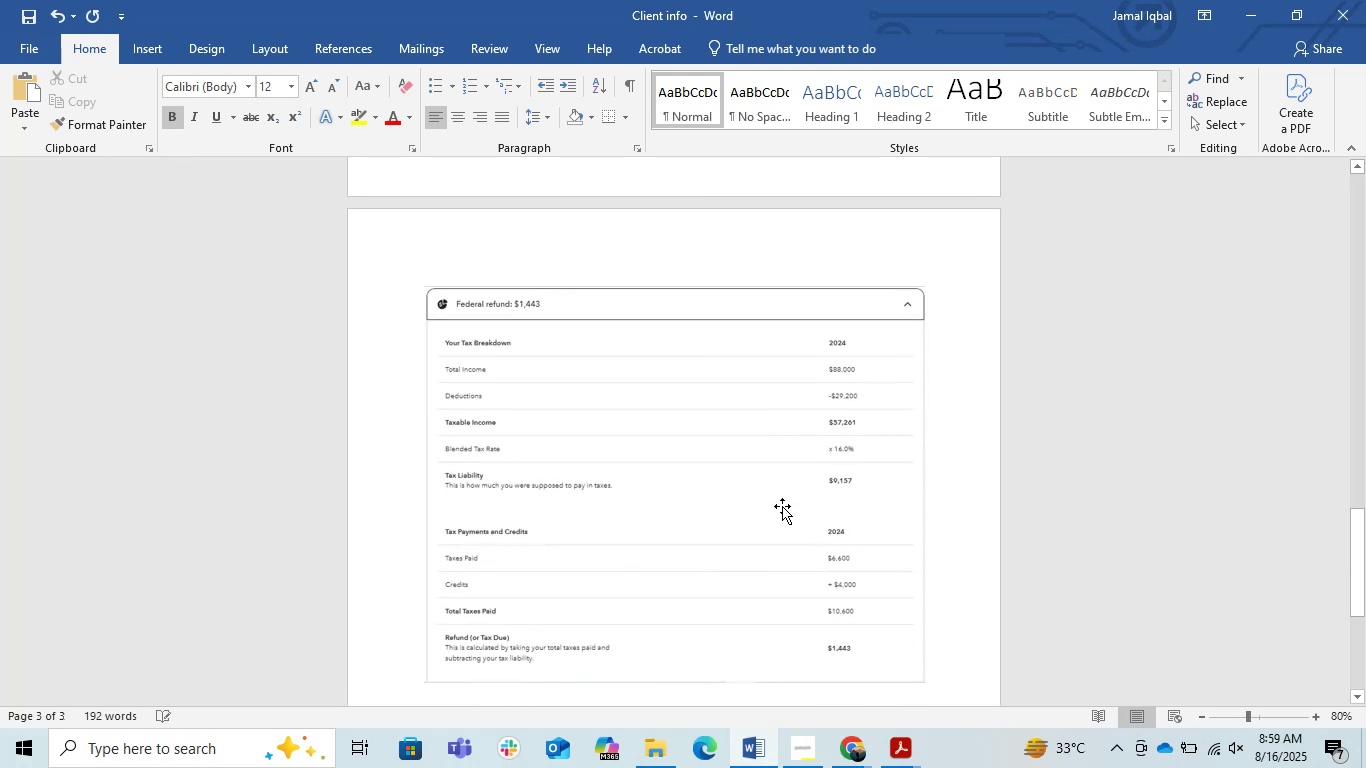 
key(Alt+AltLeft)
 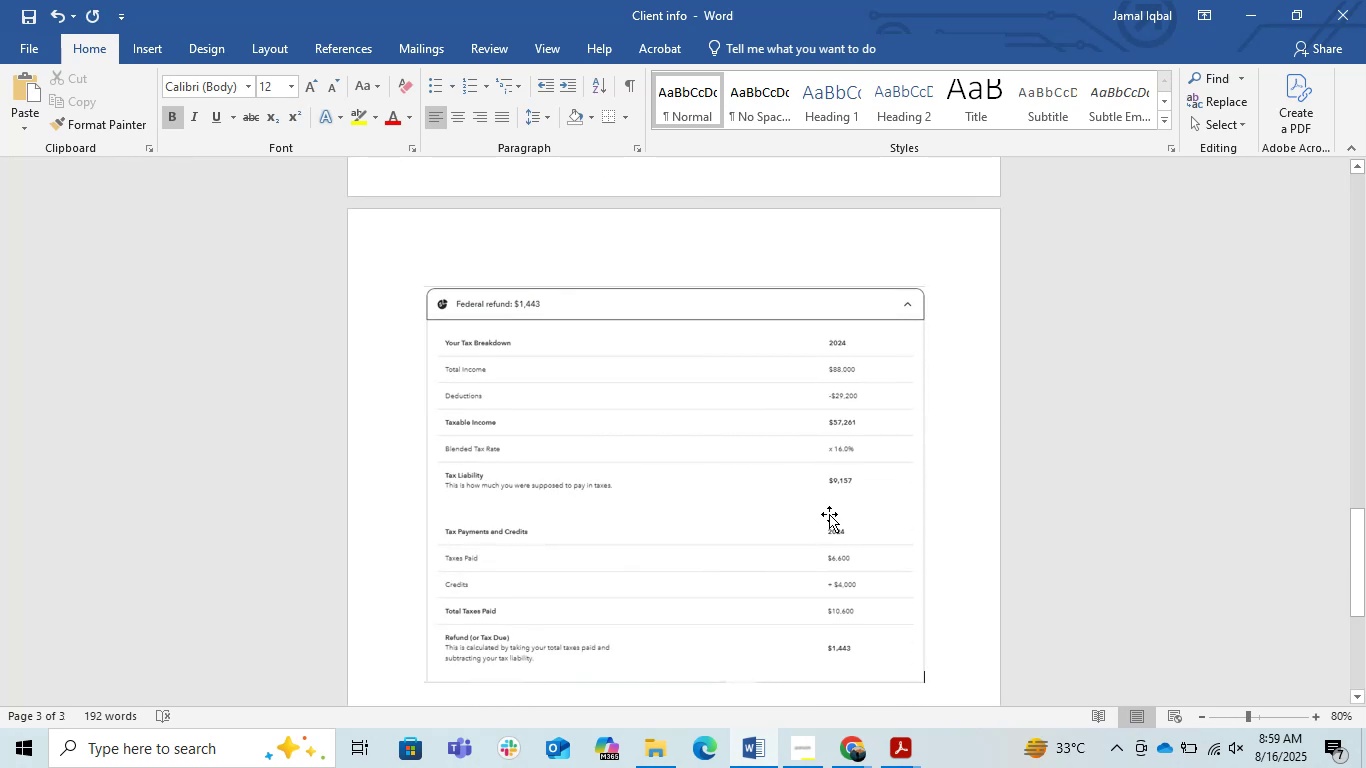 
key(Alt+Tab)
 